 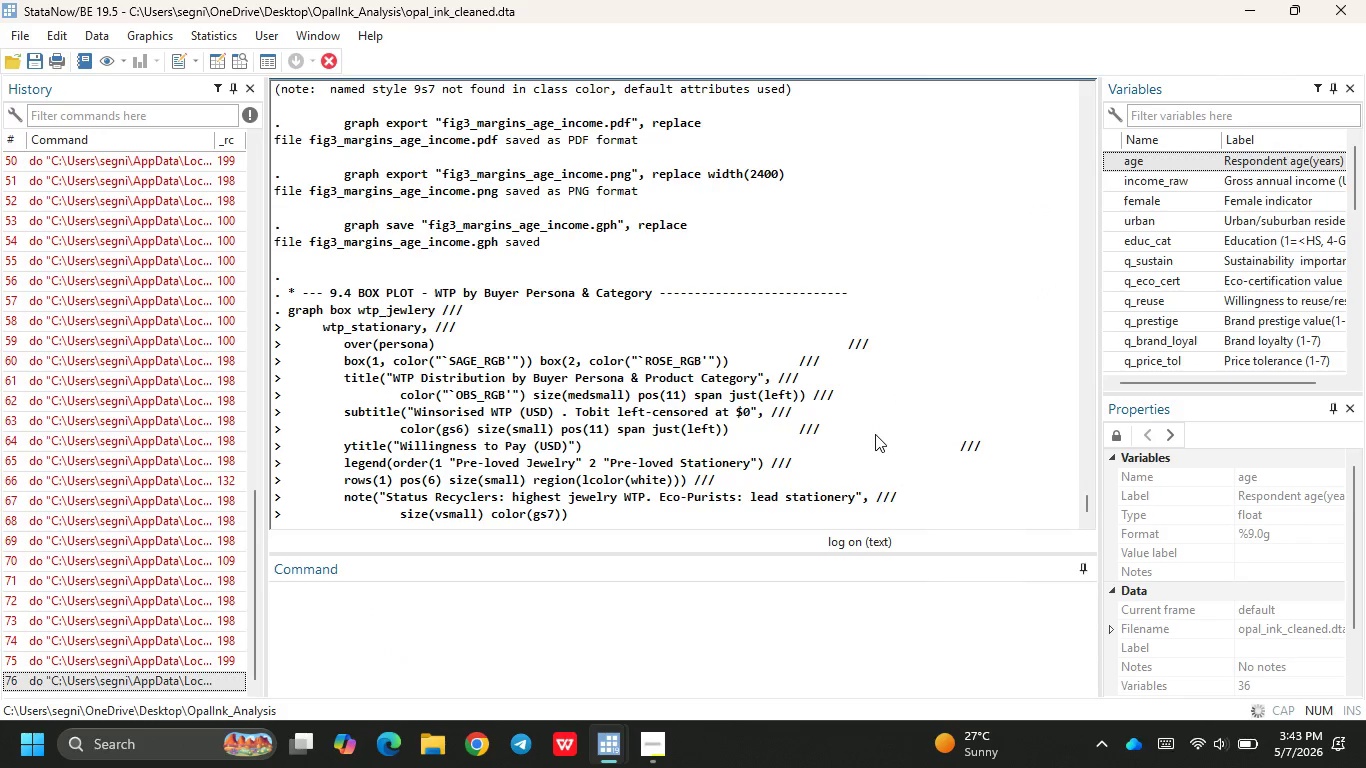 
left_click([875, 434])
 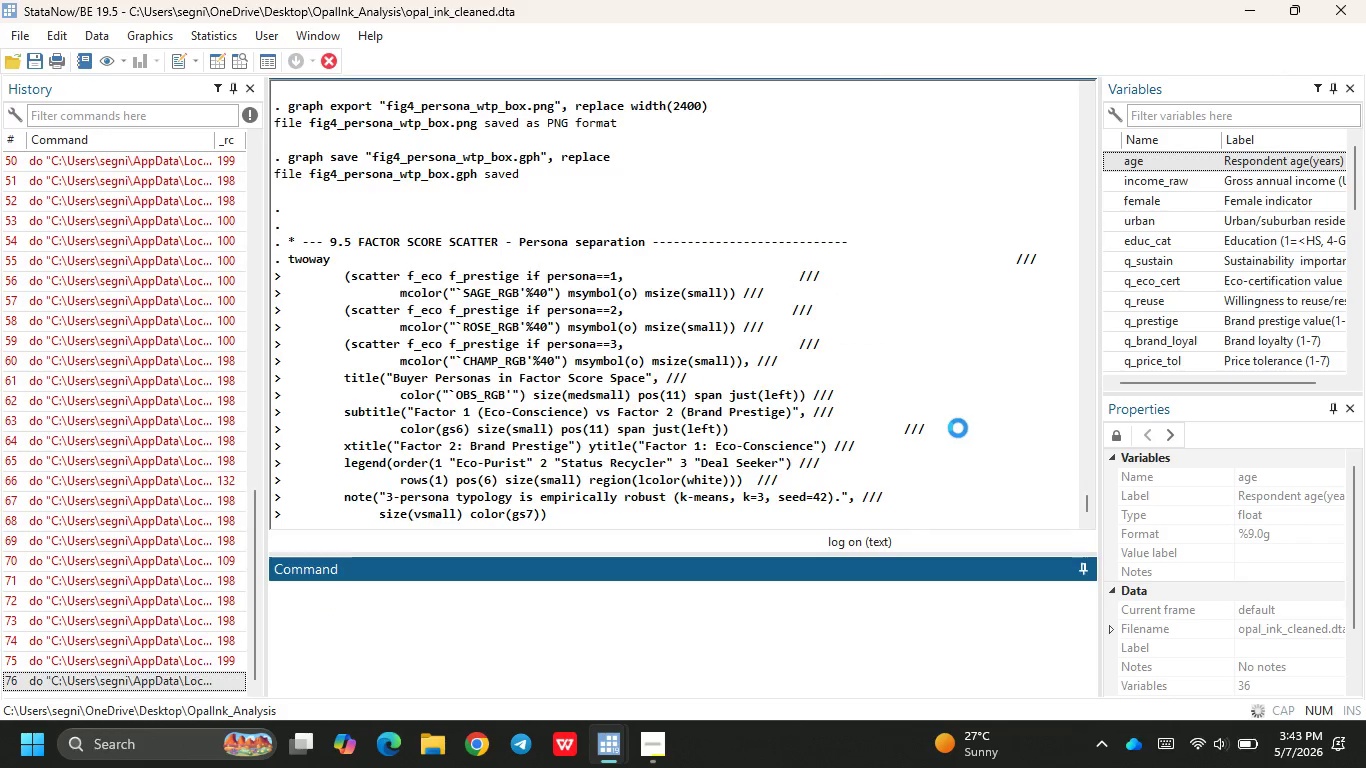 
left_click([952, 428])
 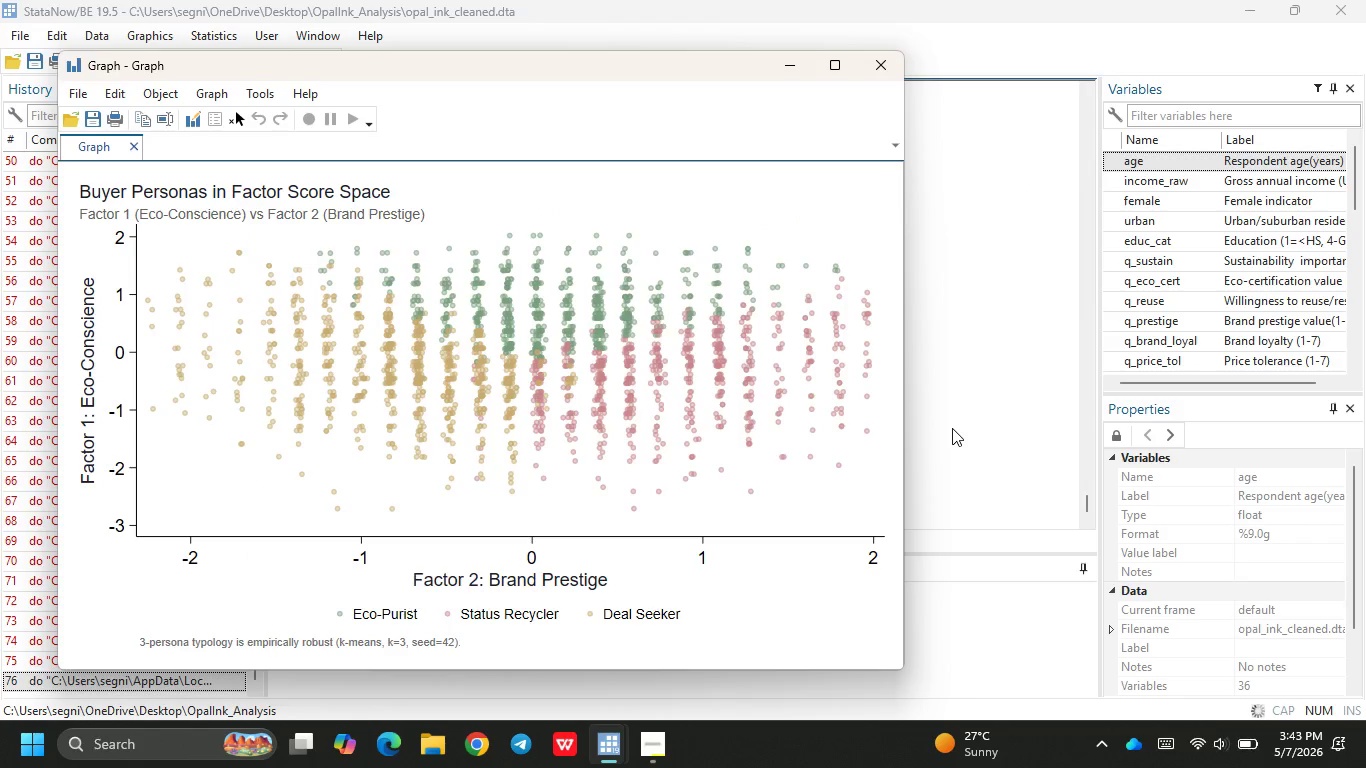 
left_click([952, 428])
 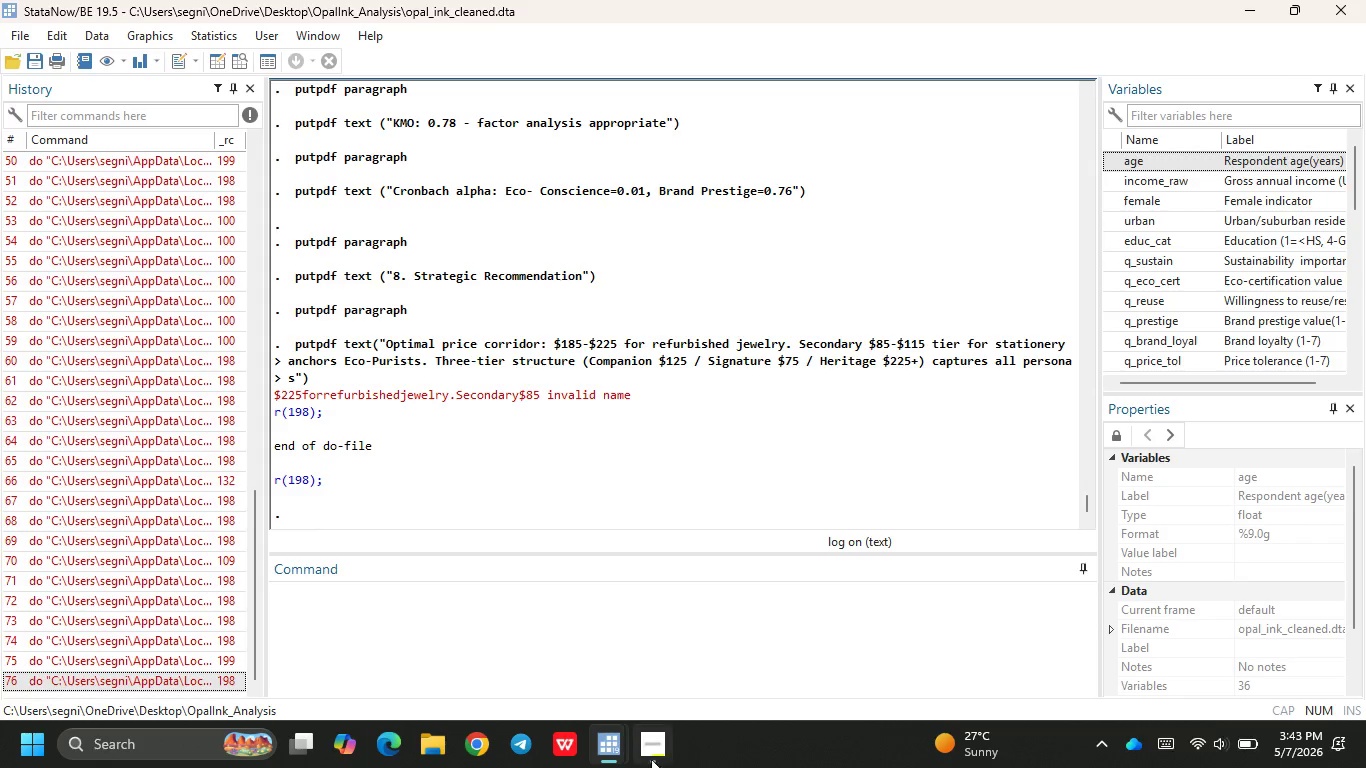 
wait(7.22)
 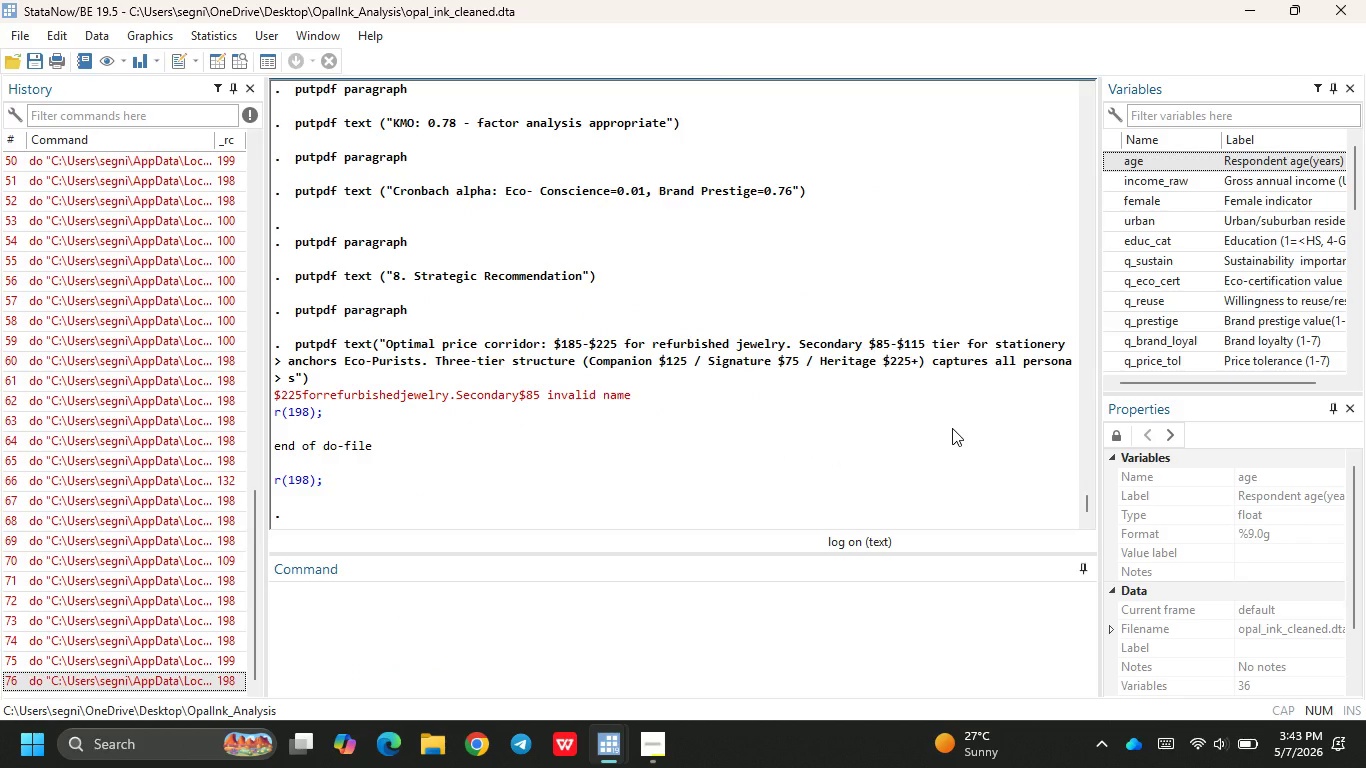 
left_click([638, 636])
 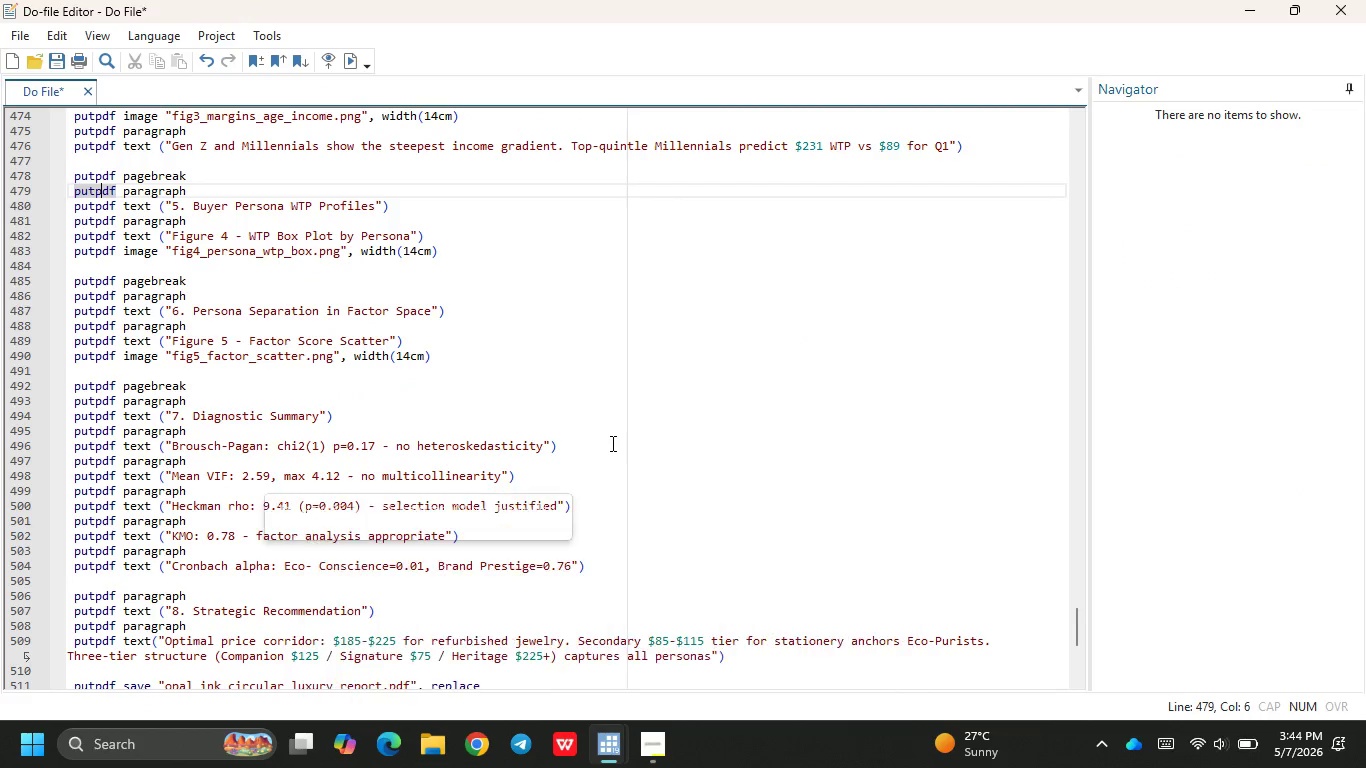 
wait(7.72)
 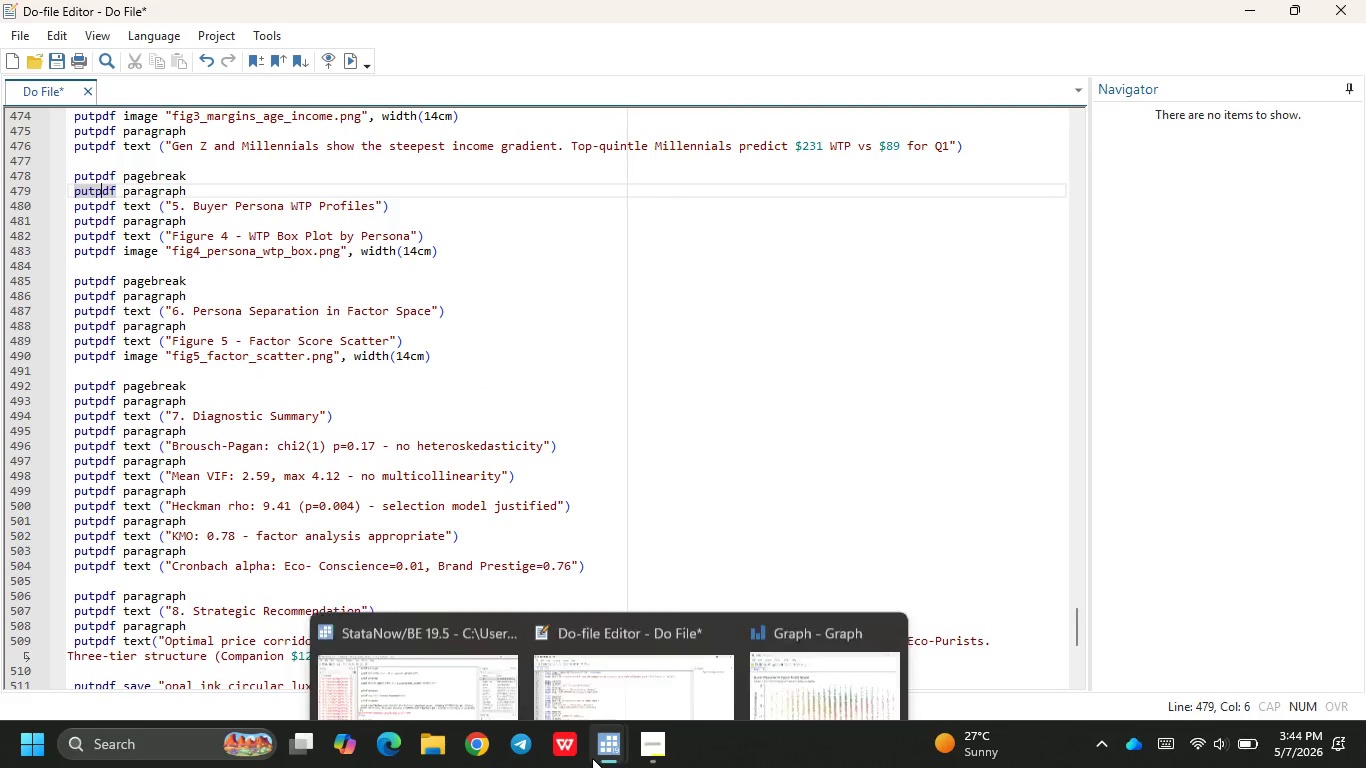 
scroll: coordinate [558, 463], scroll_direction: down, amount: 1.0
 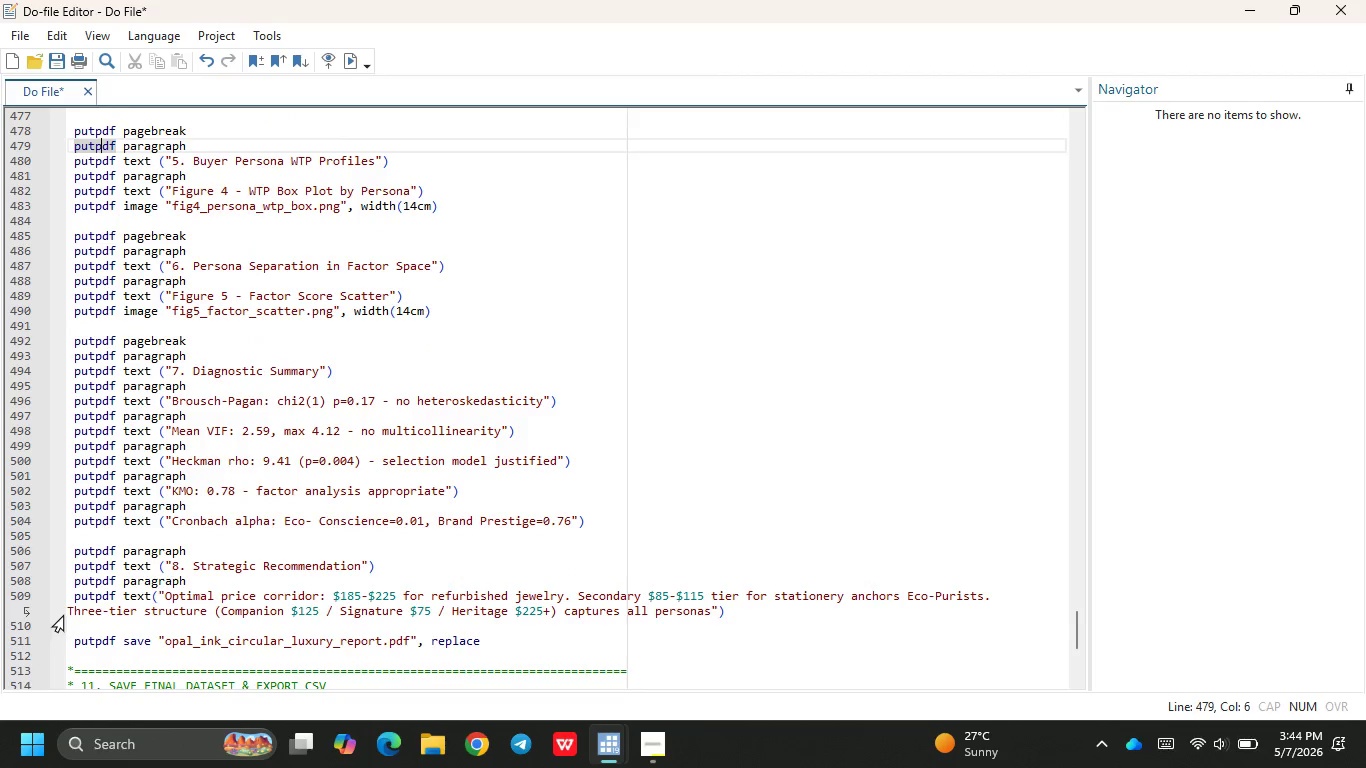 
left_click([68, 610])
 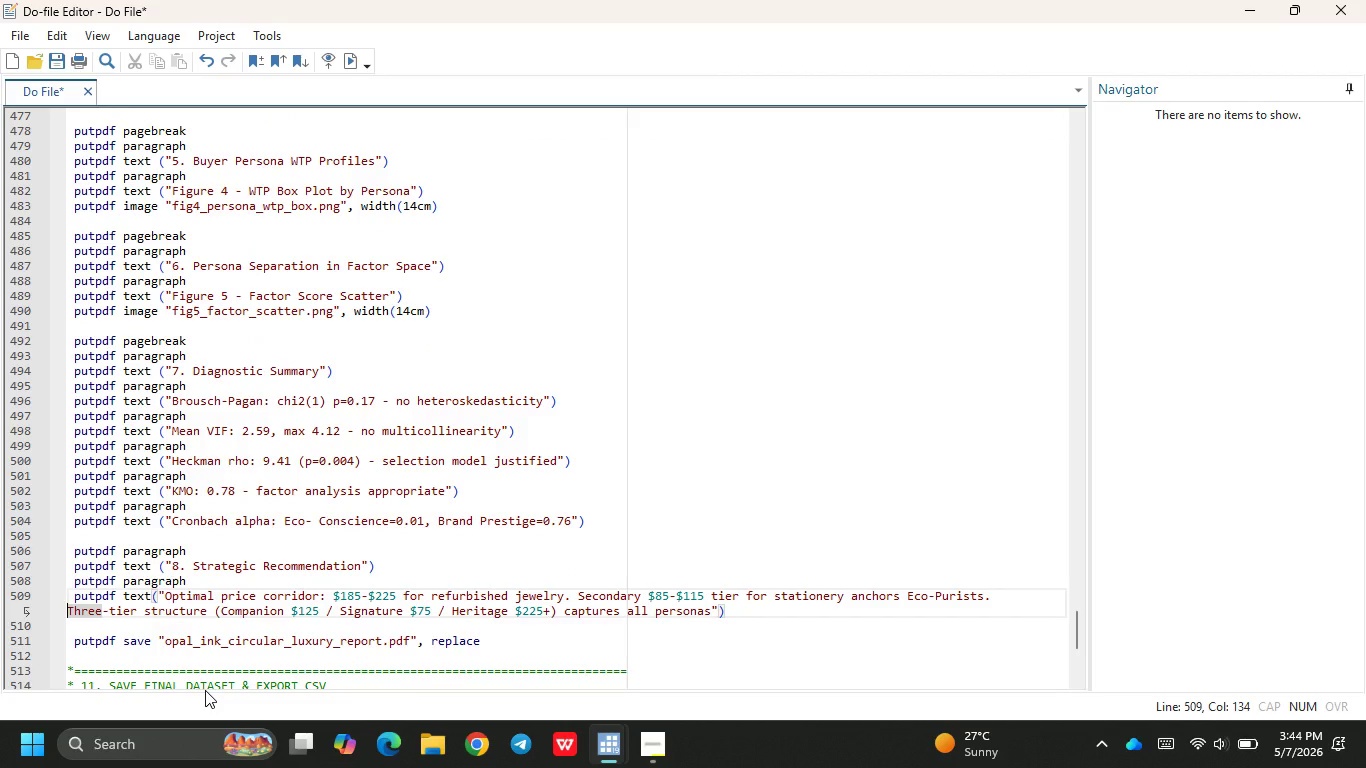 
key(Backspace)
 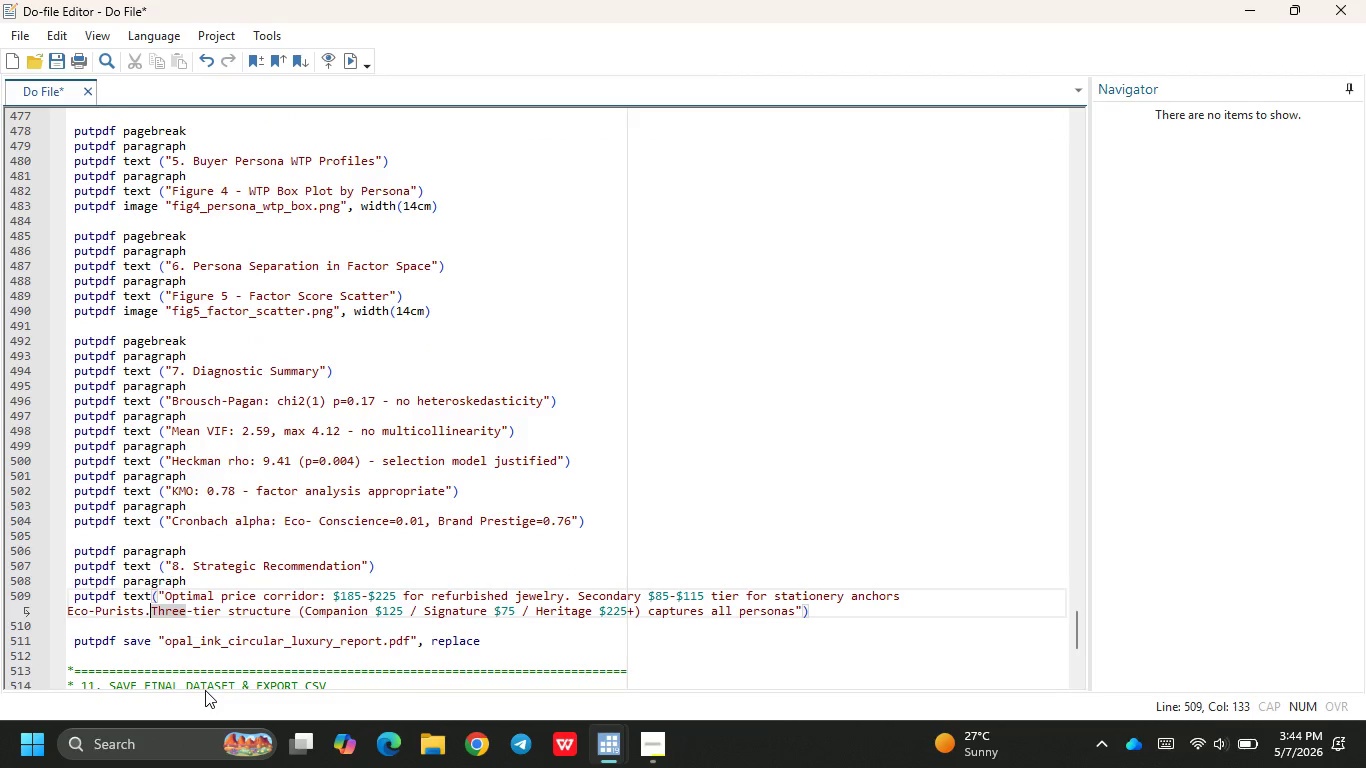 
key(Space)
 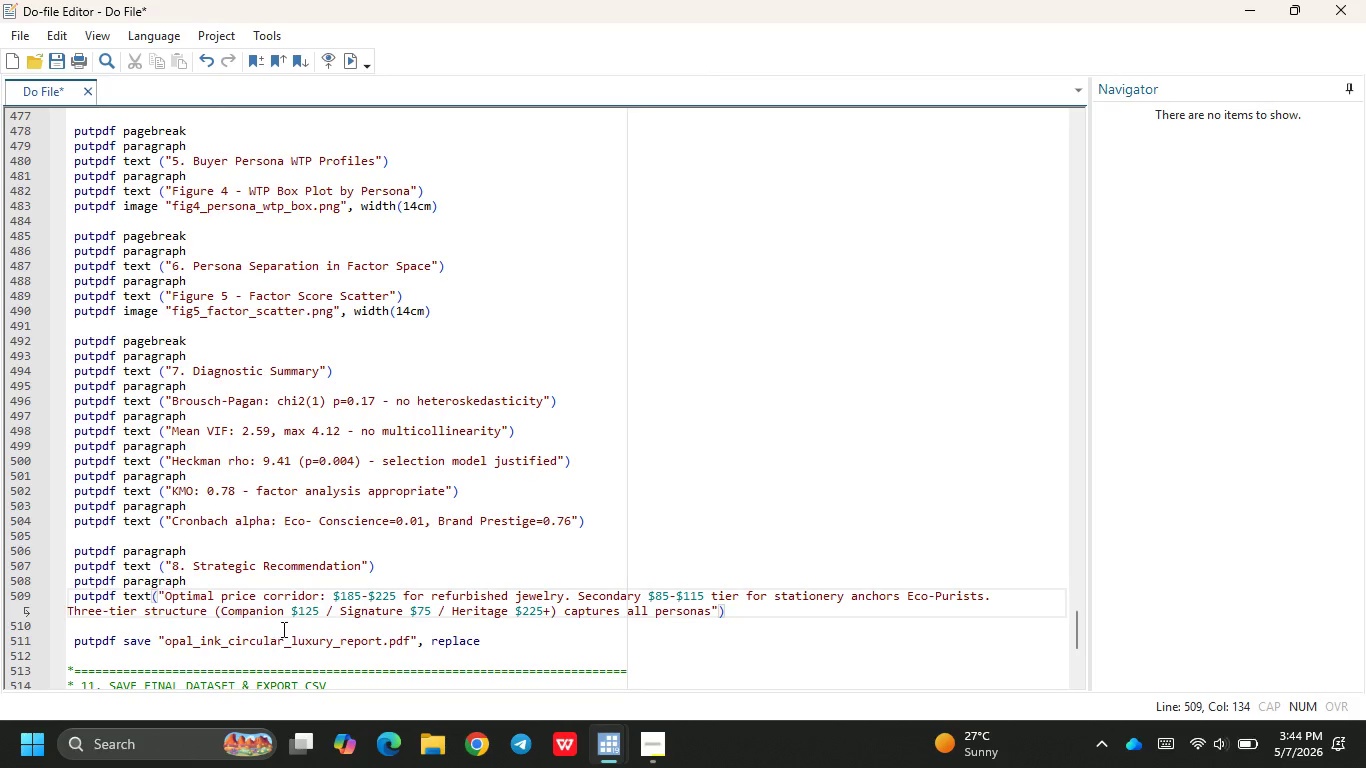 
key(Alt+Tab)
 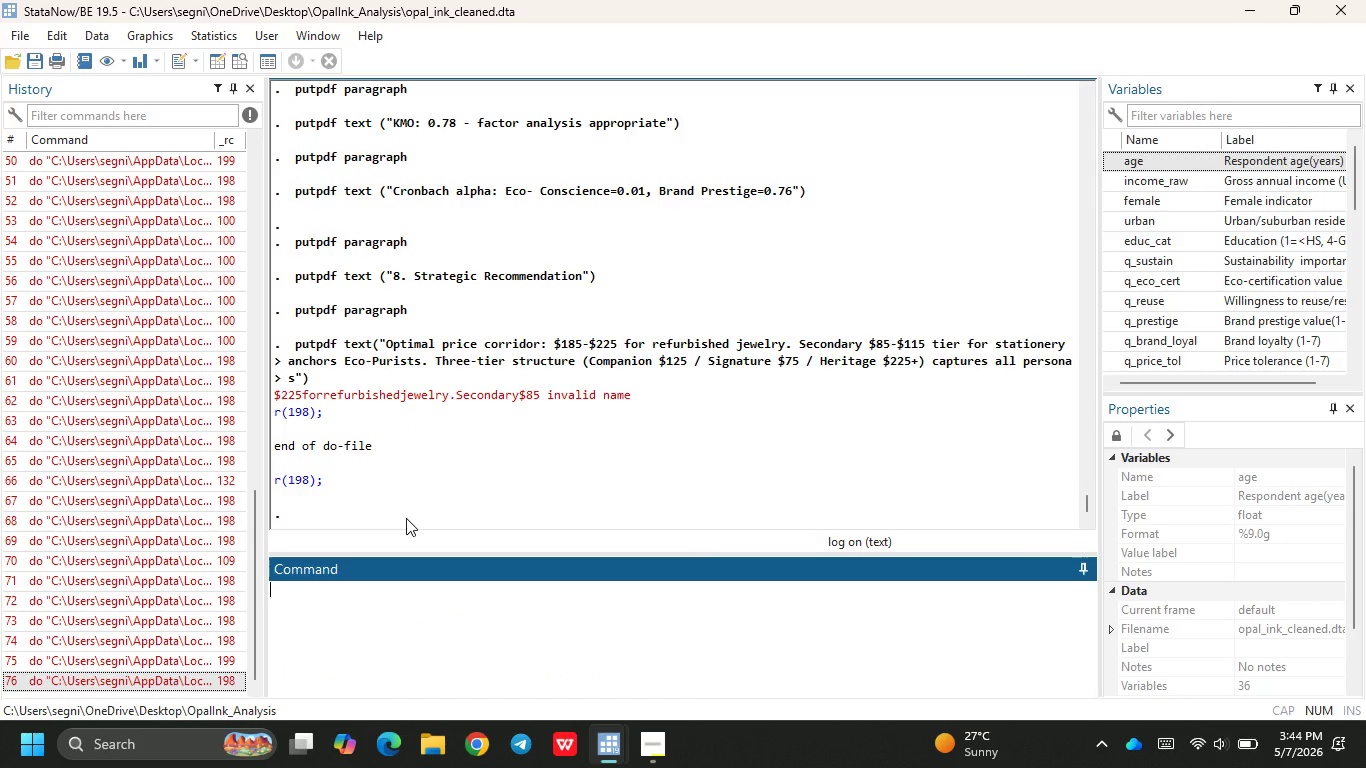 
key(Alt+AltLeft)
 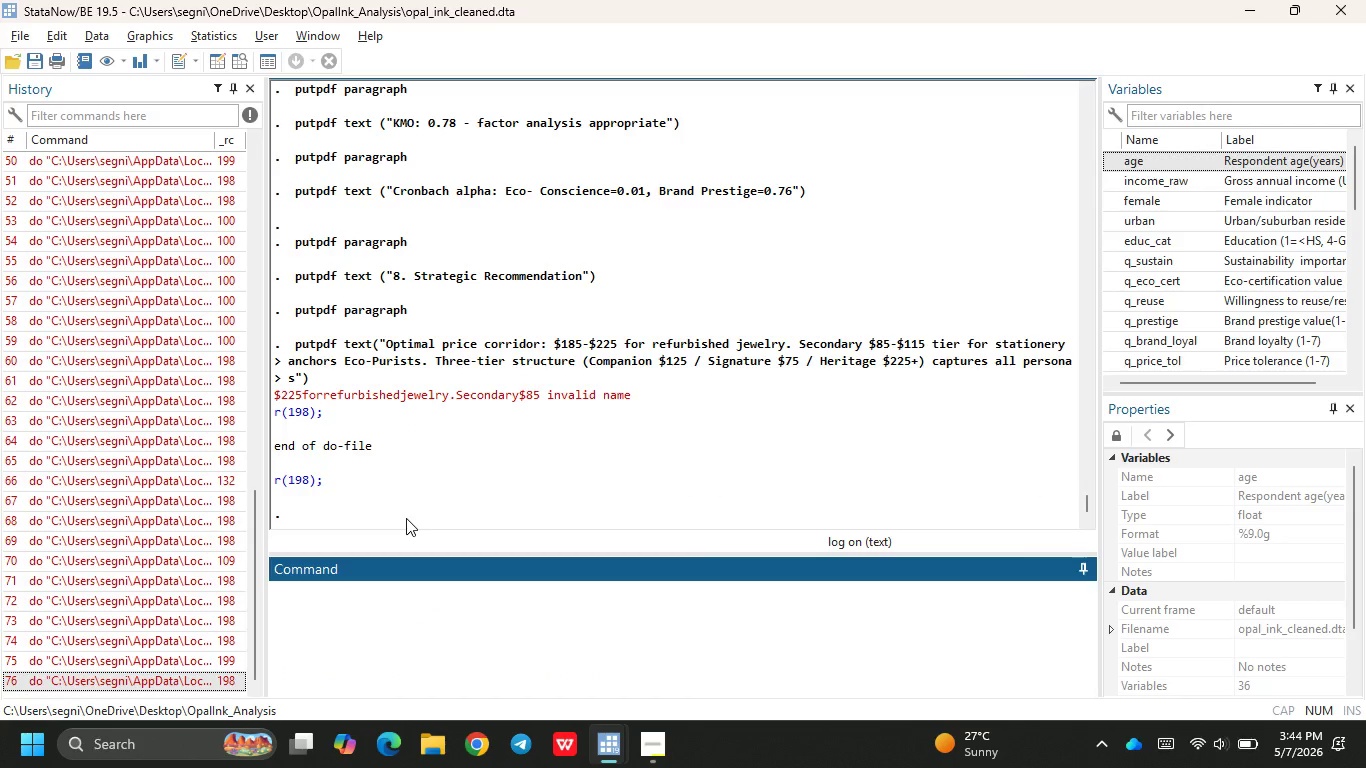 
key(Alt+Tab)
 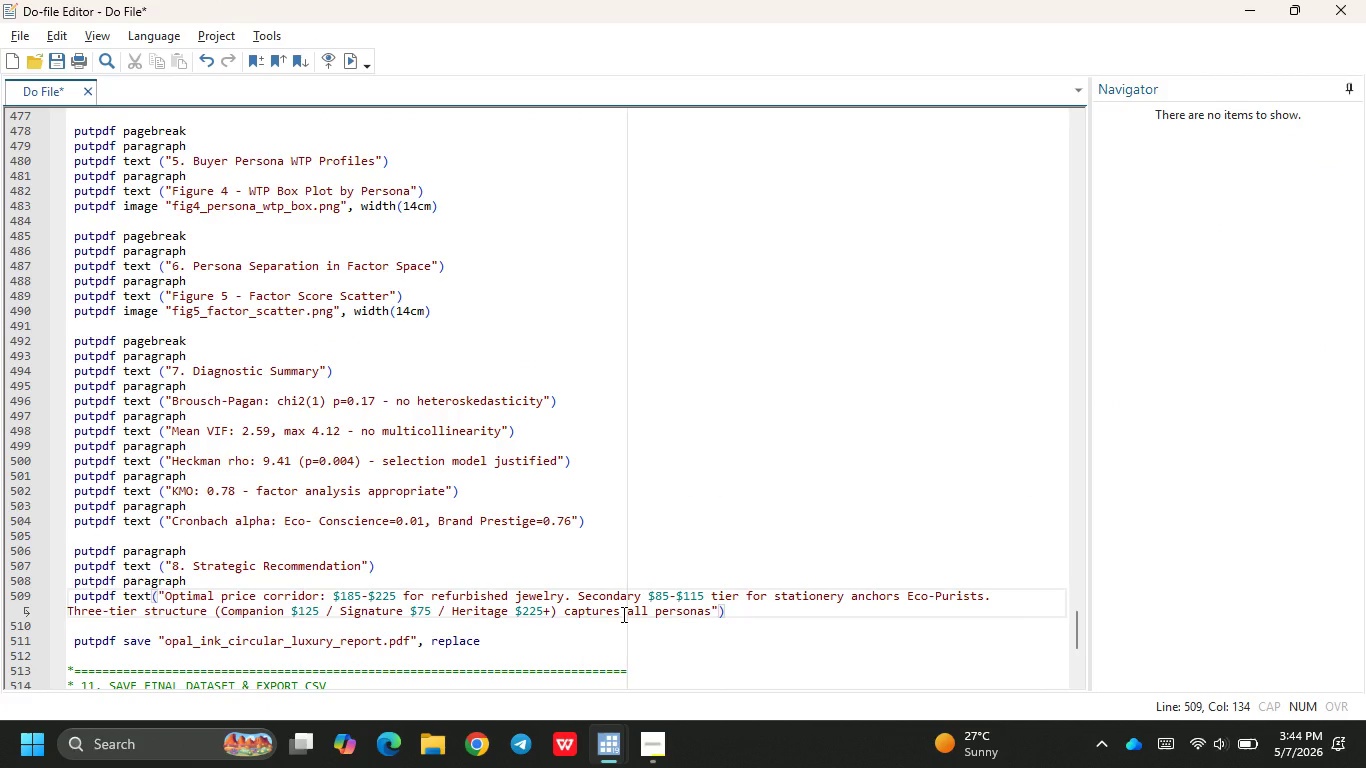 
key(Alt+AltLeft)
 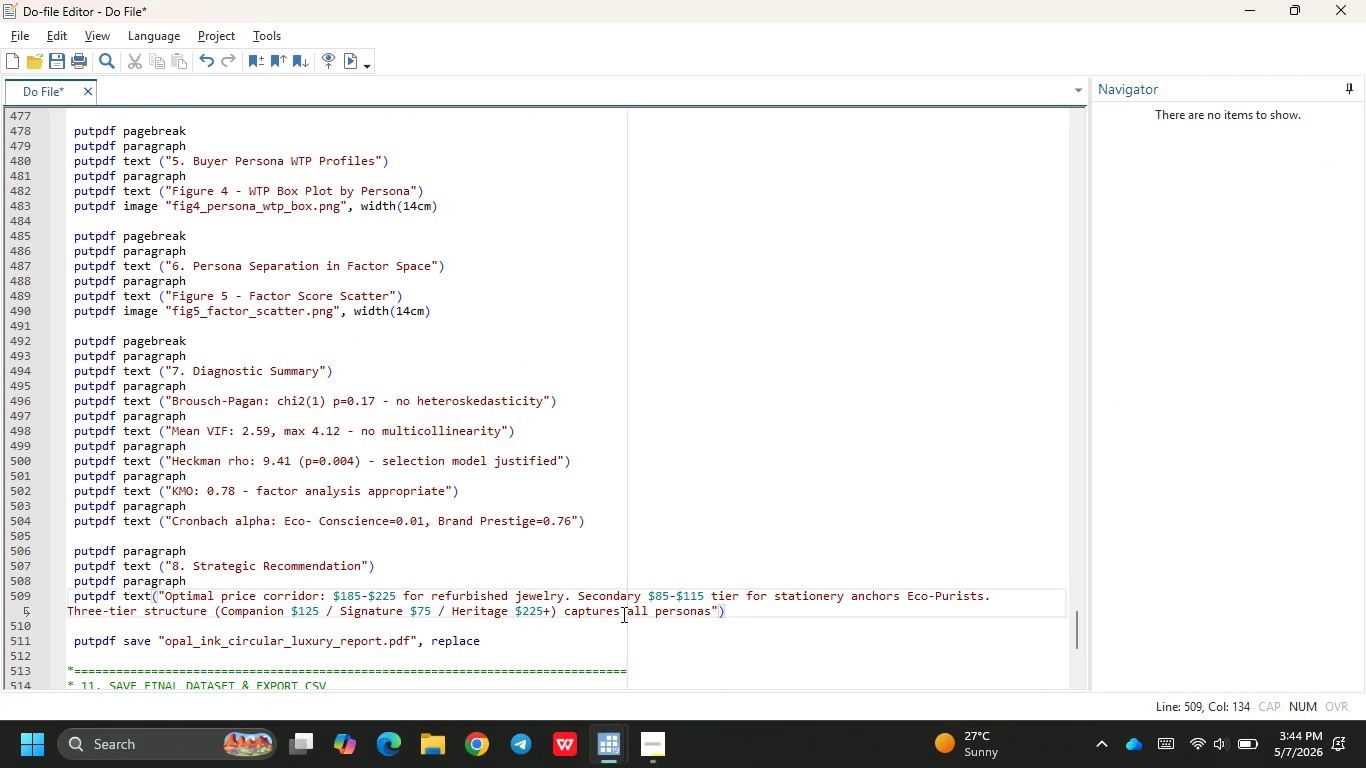 
key(Alt+Tab)
 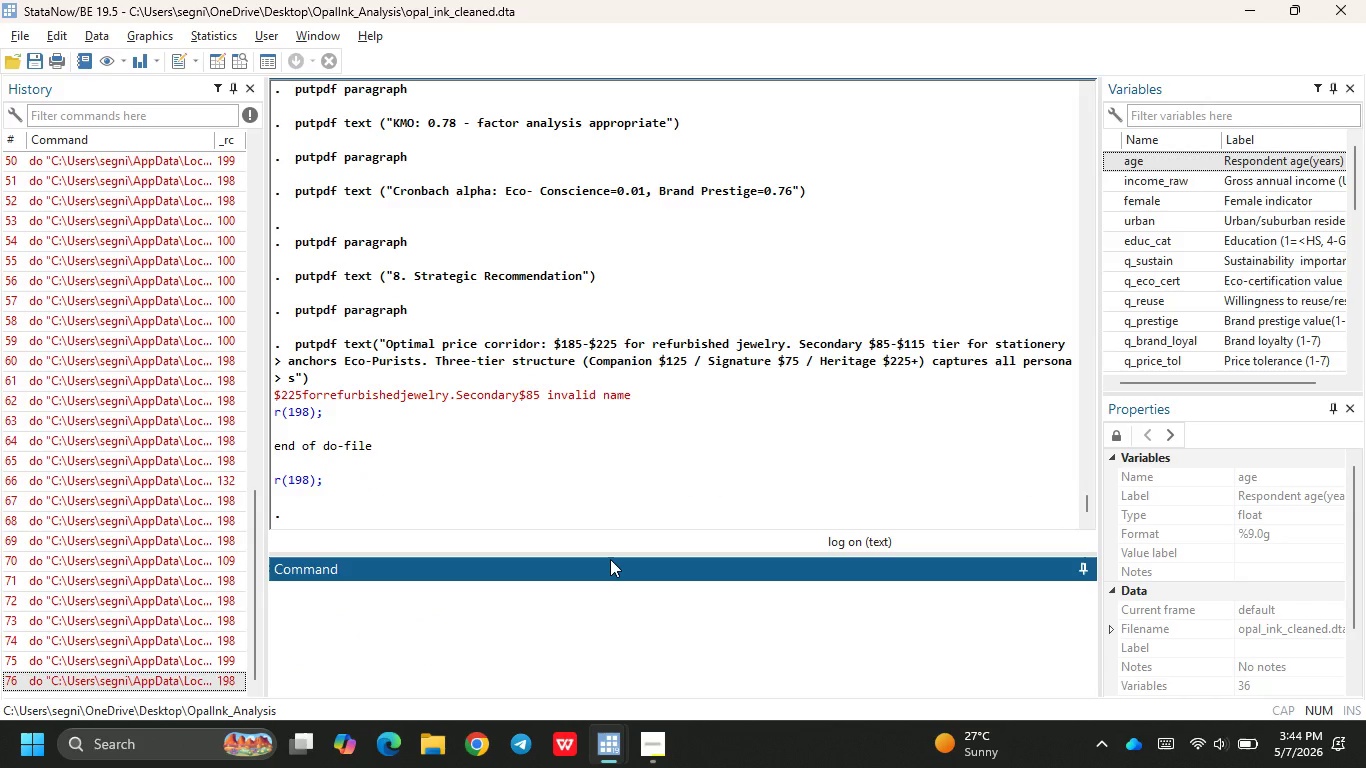 
key(Alt+AltLeft)
 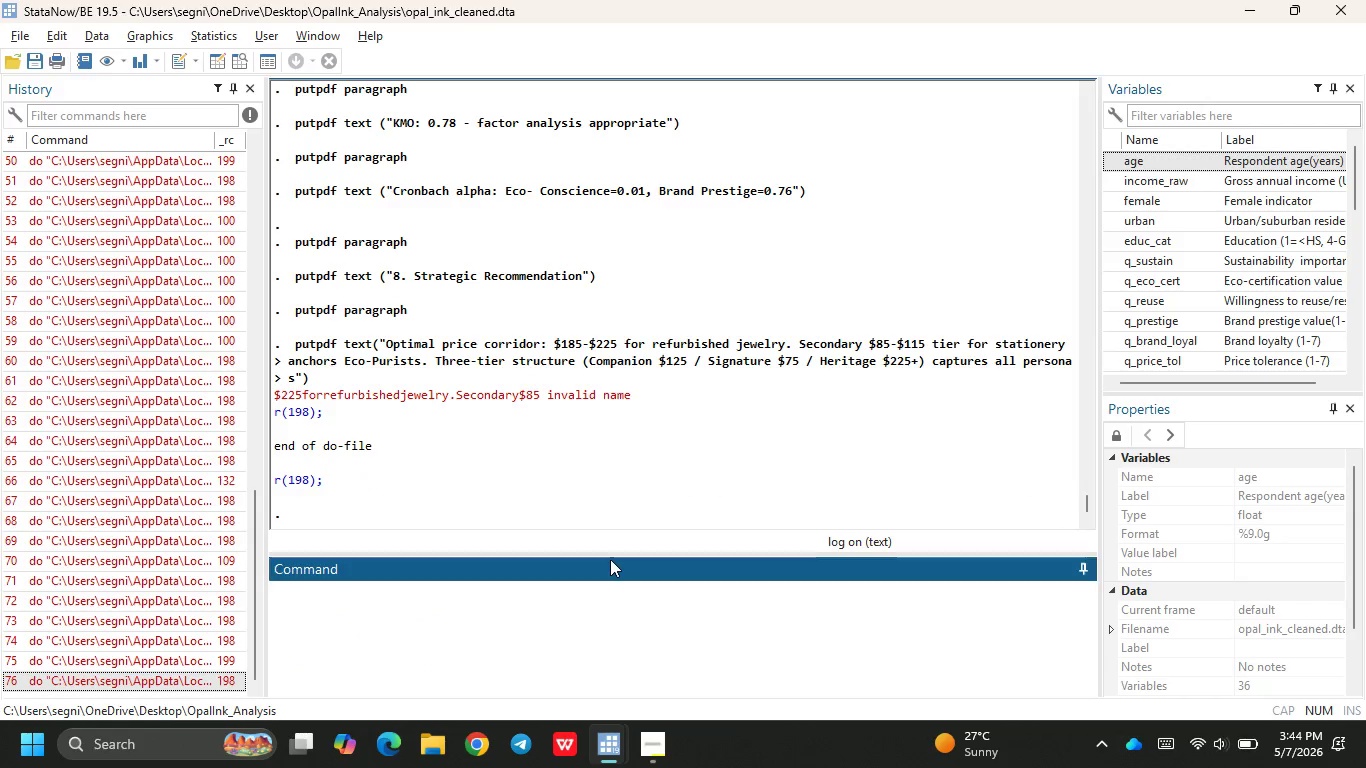 
key(Alt+Tab)
 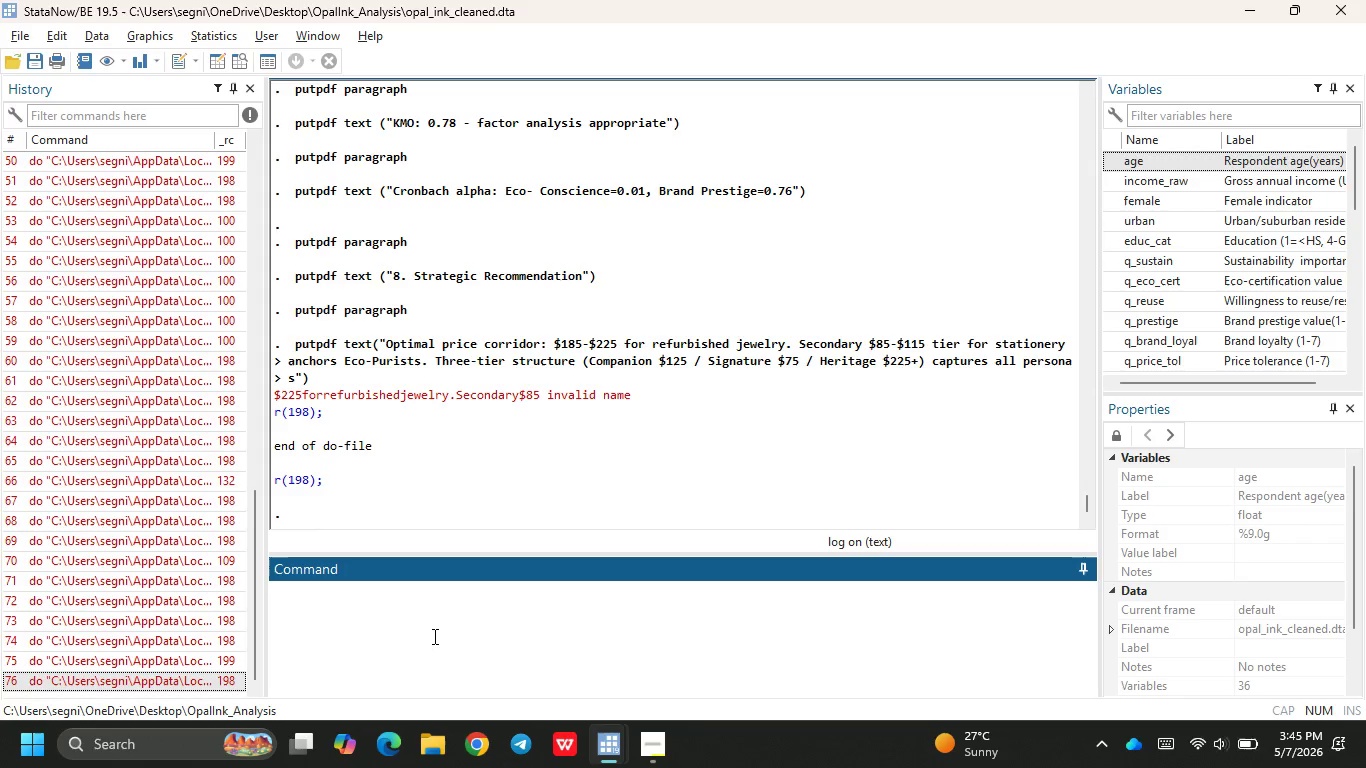 
wait(50.52)
 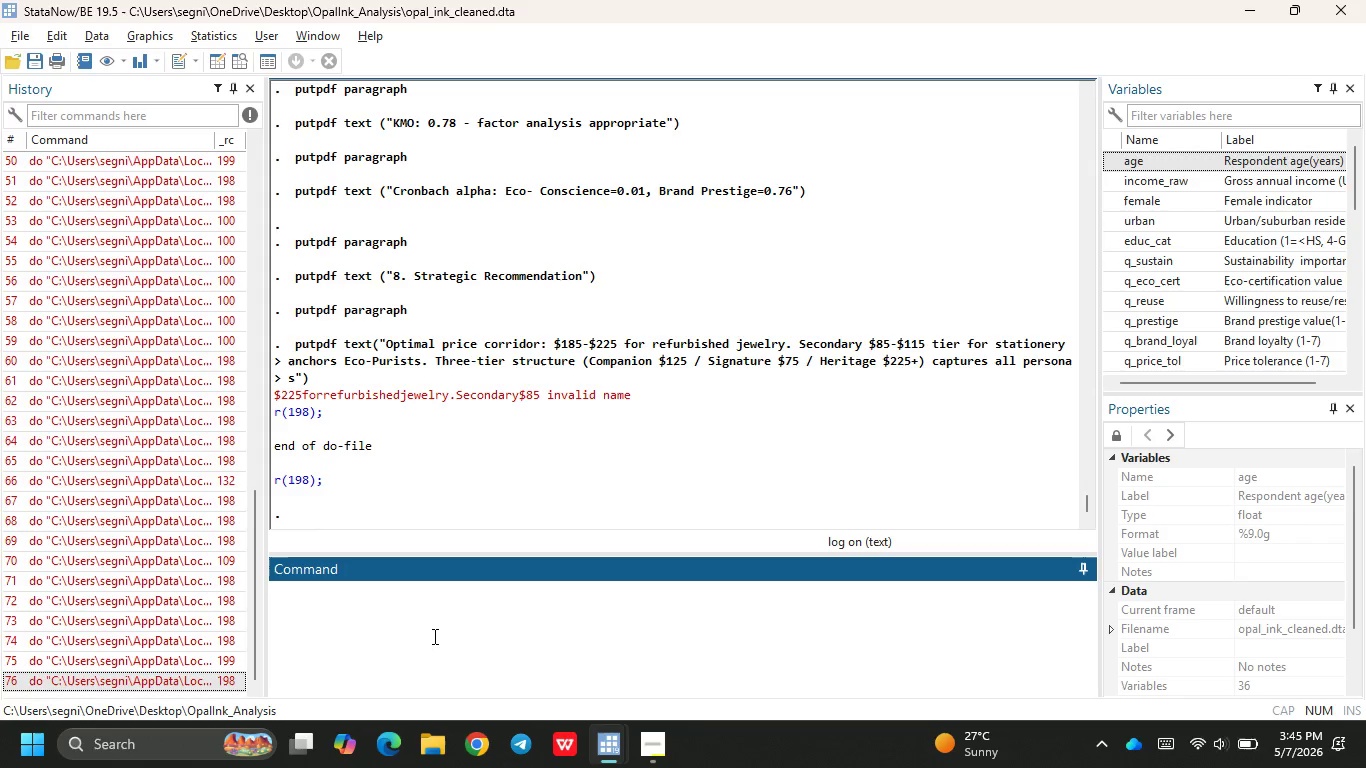 
left_click([626, 637])
 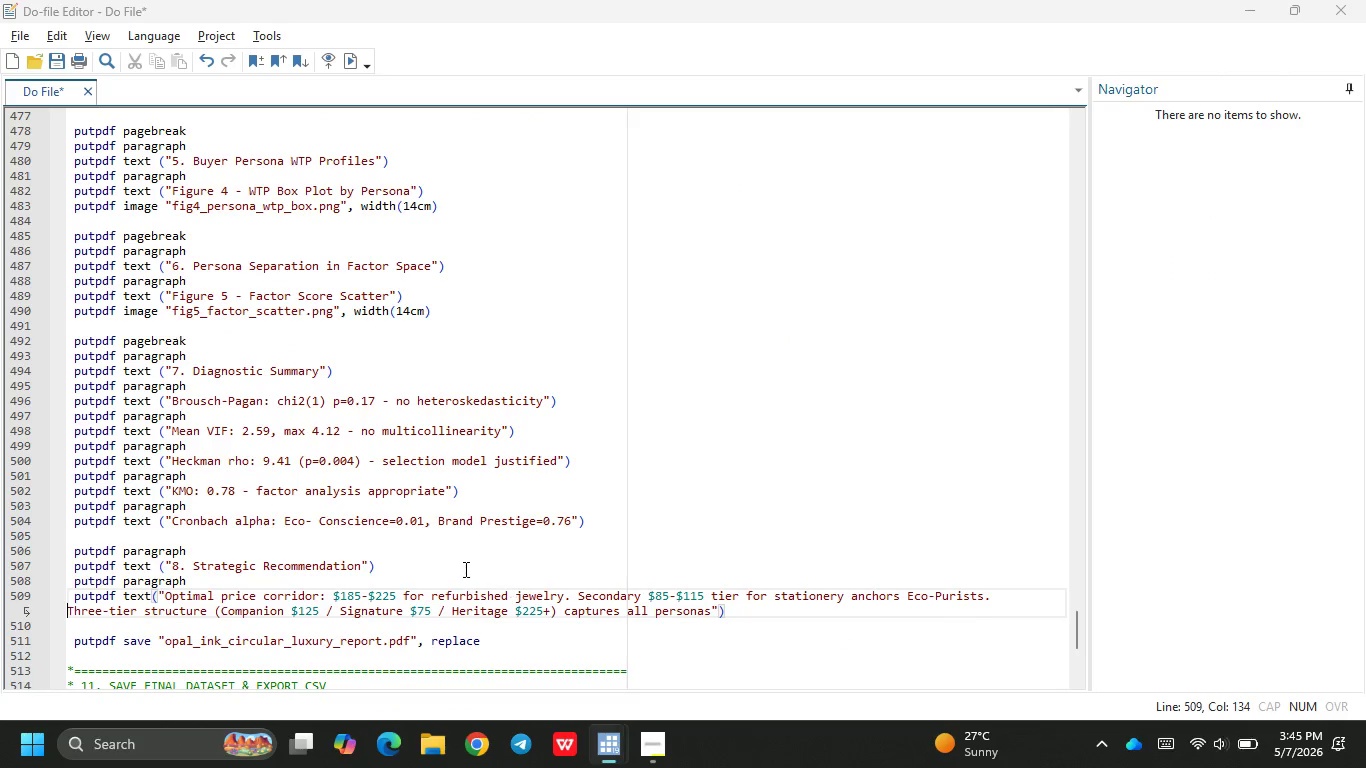 
scroll: coordinate [464, 568], scroll_direction: down, amount: 9.0
 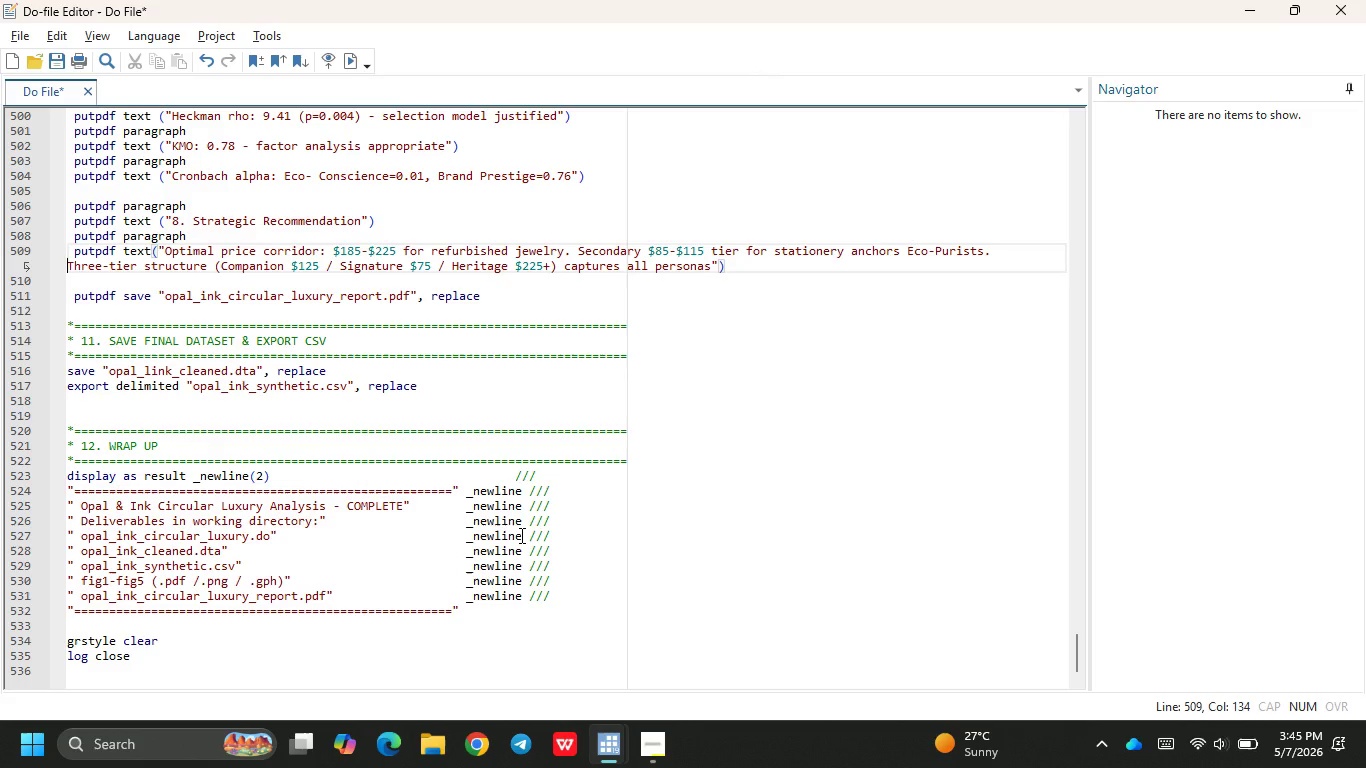 
wait(26.78)
 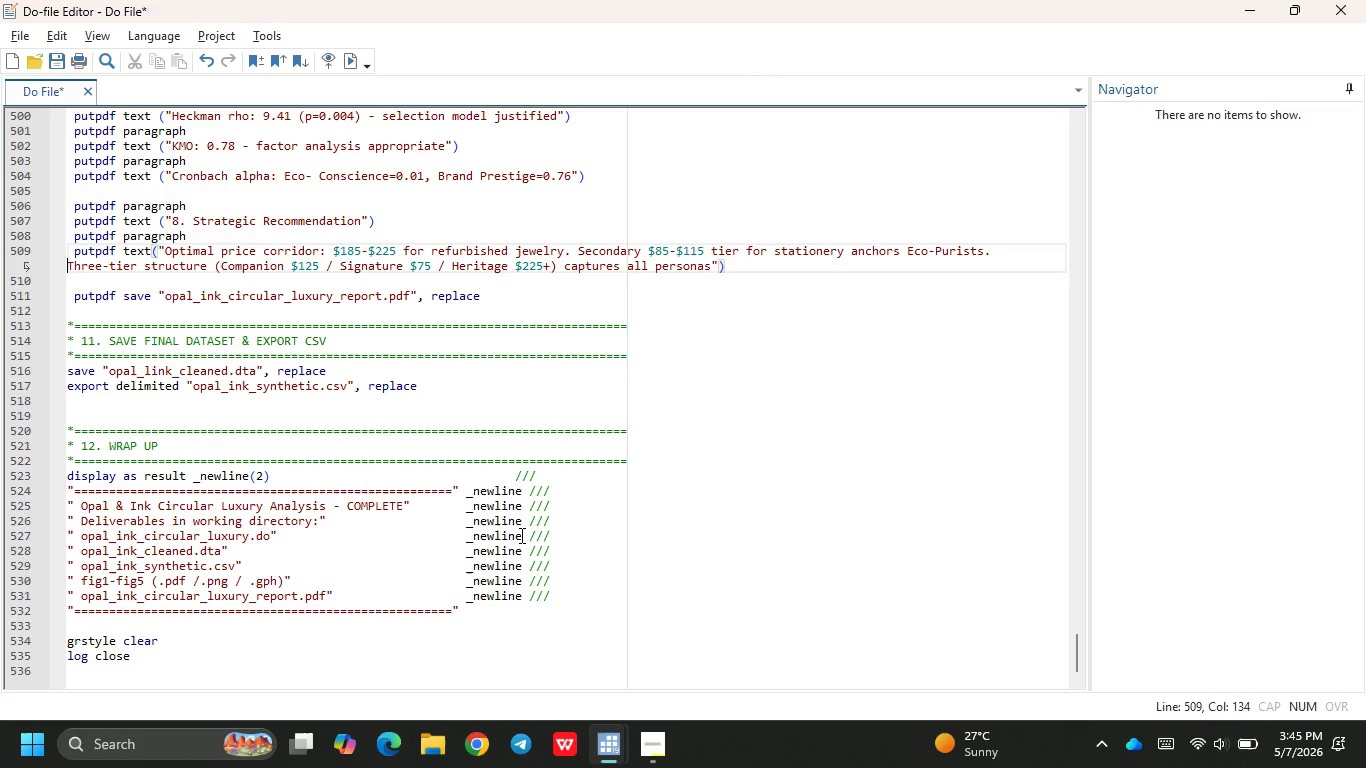 
left_click([342, 247])
 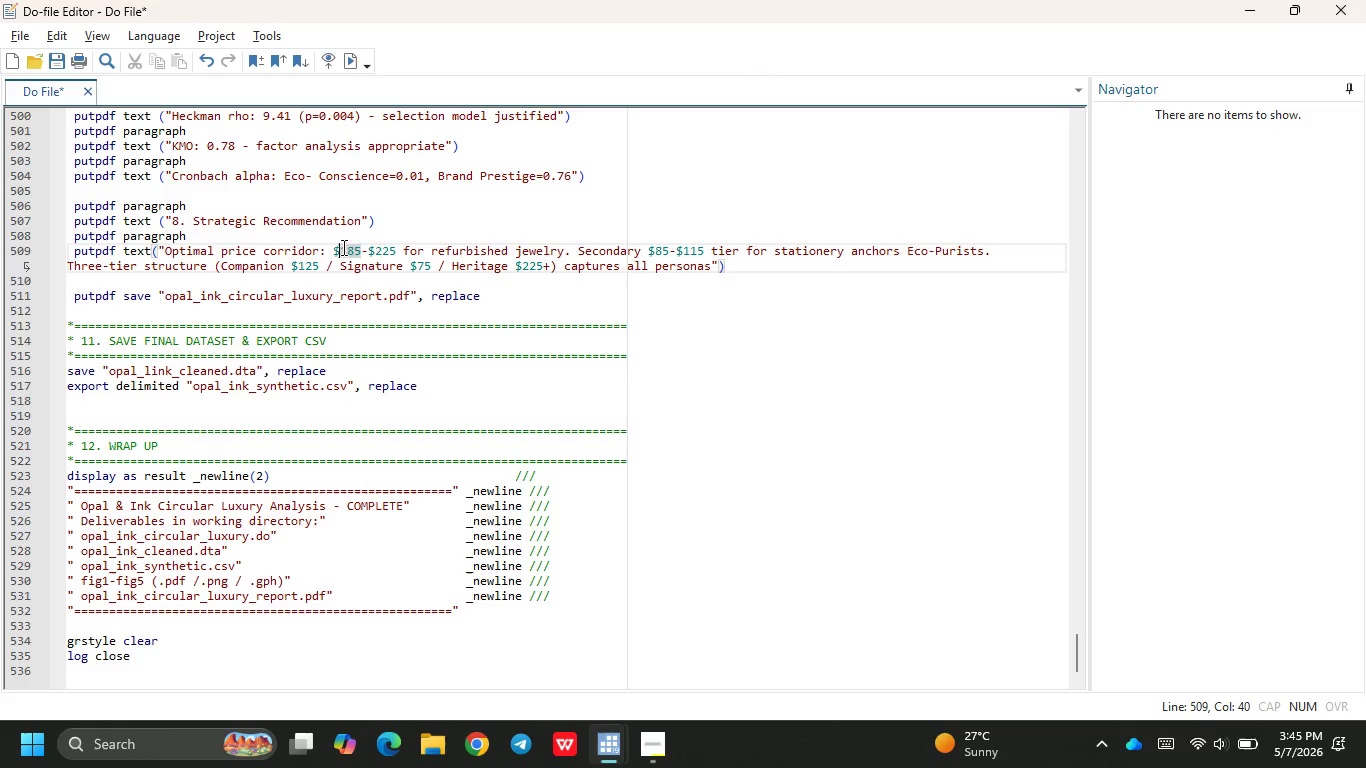 
key(Backspace)
 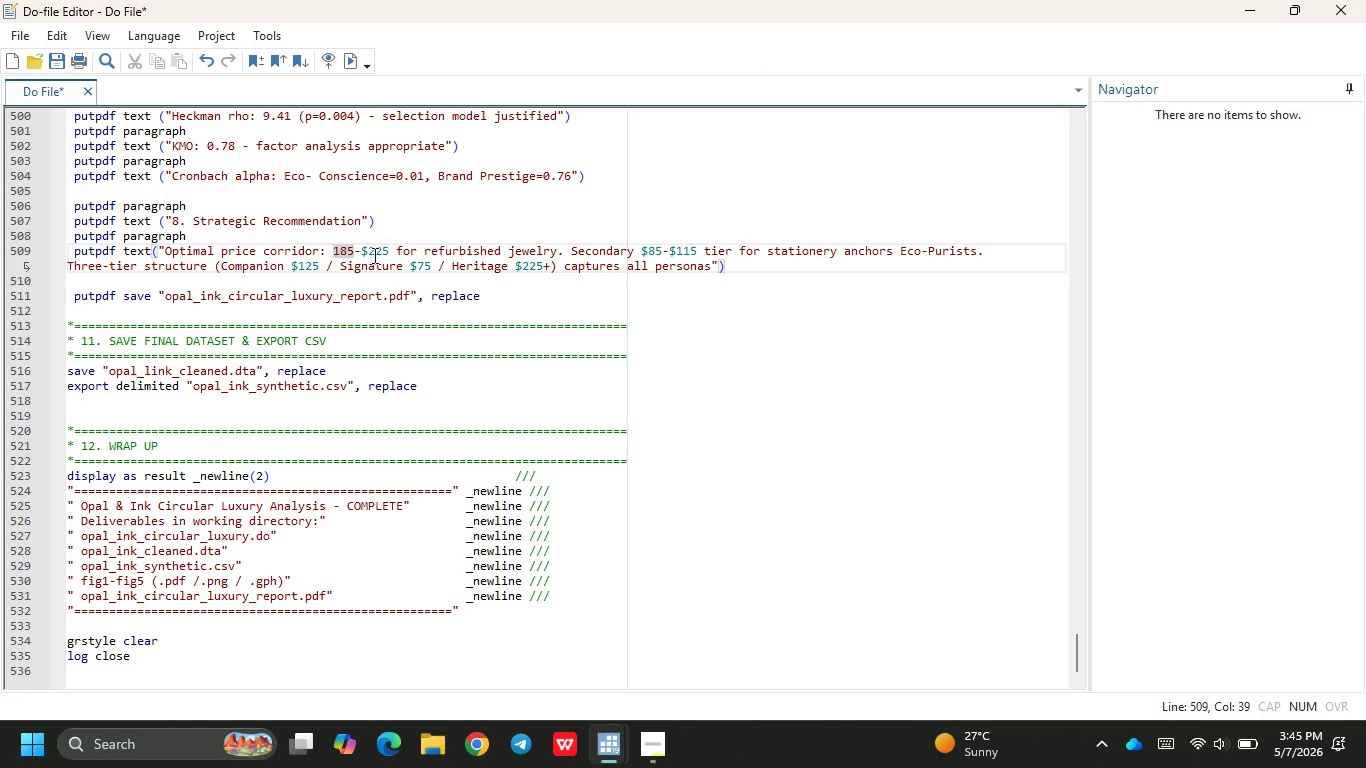 
left_click([365, 256])
 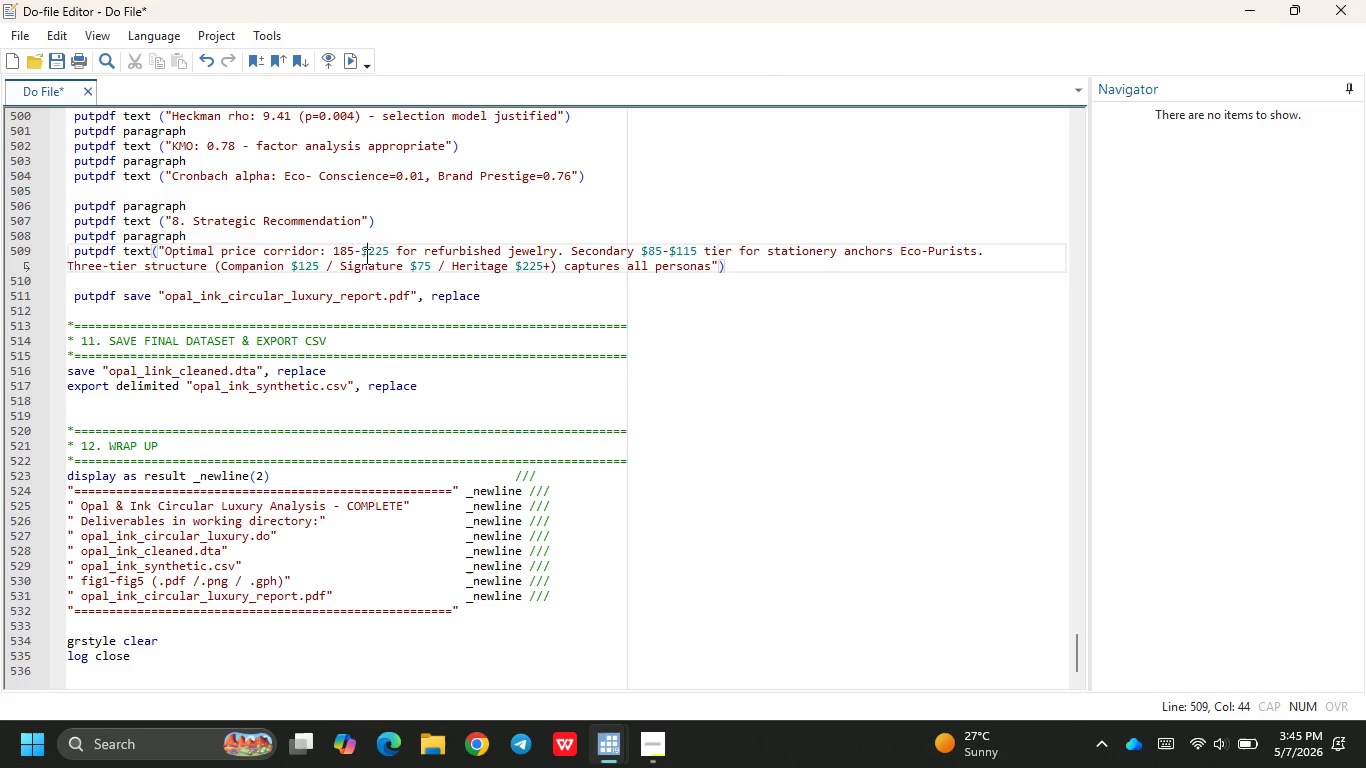 
key(Backspace)
 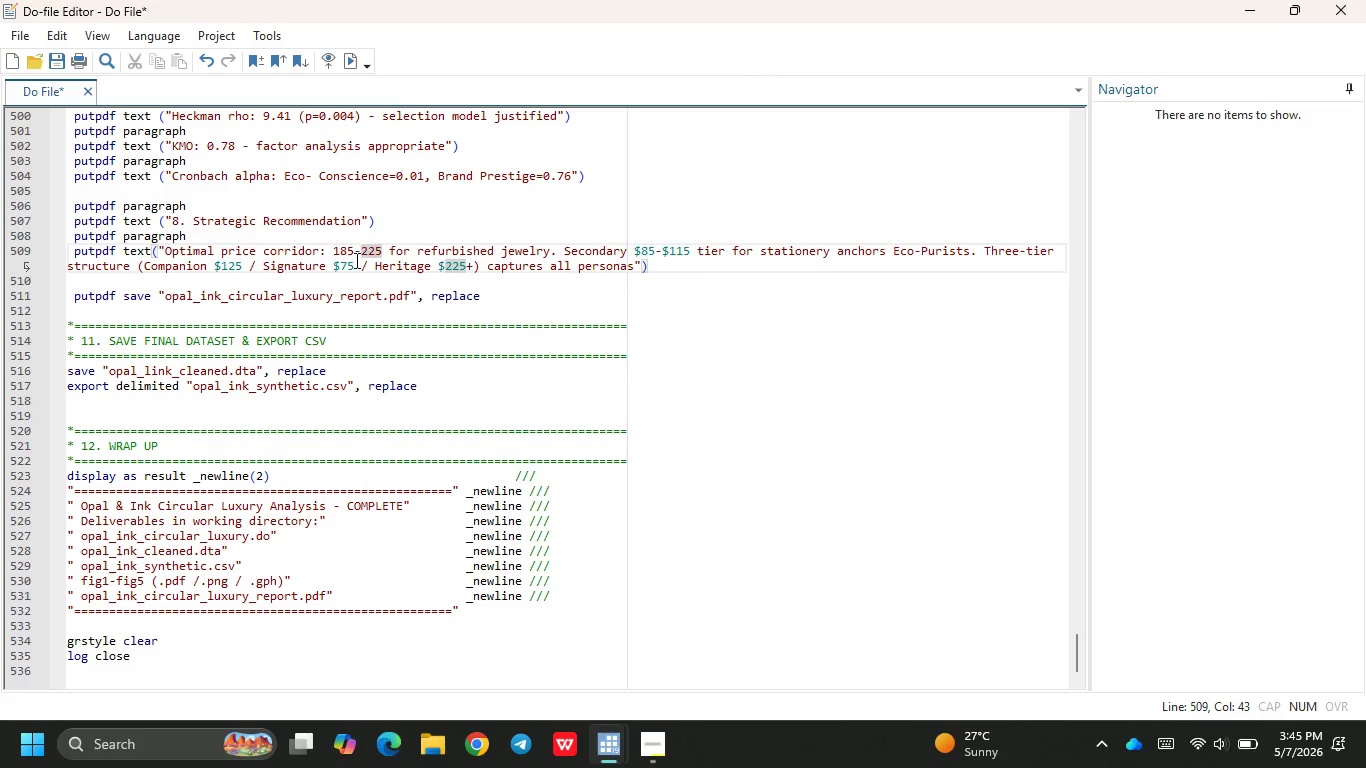 
left_click([344, 262])
 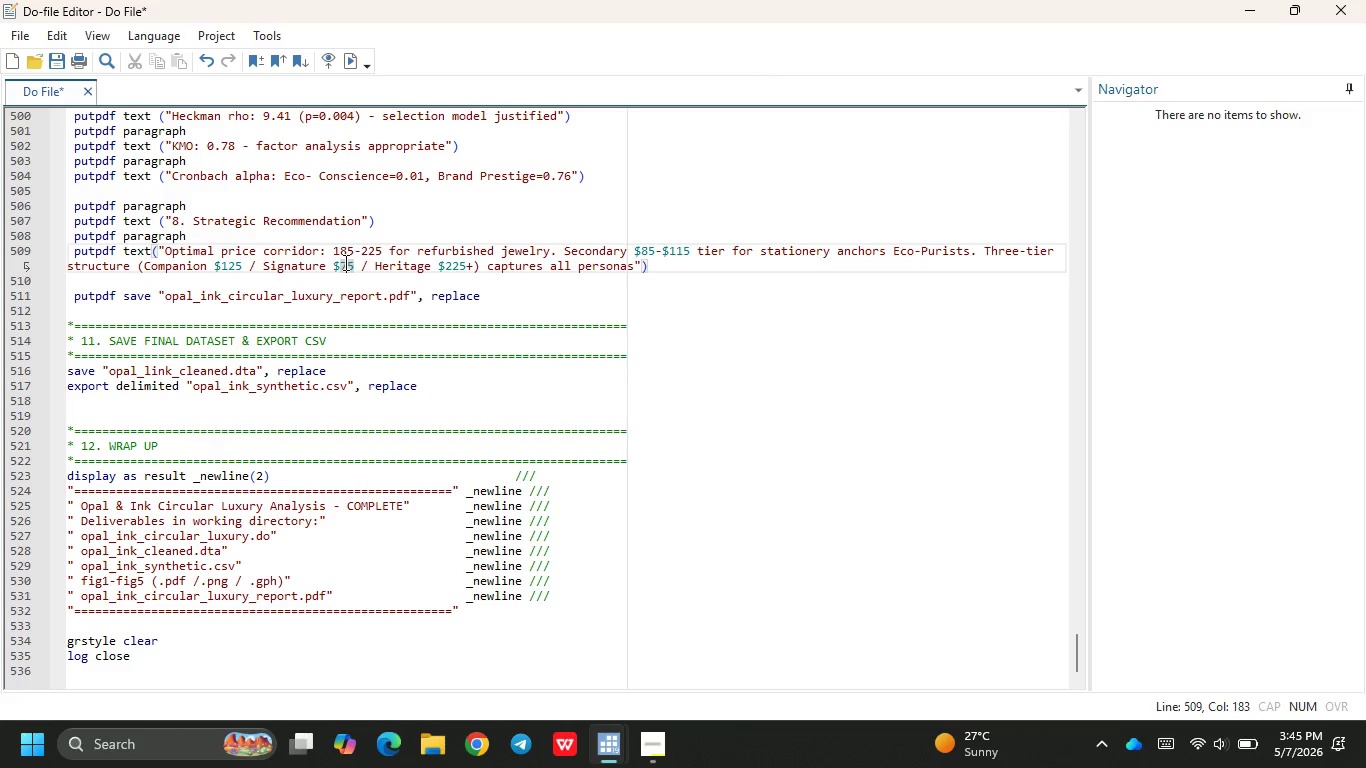 
key(ArrowLeft)
 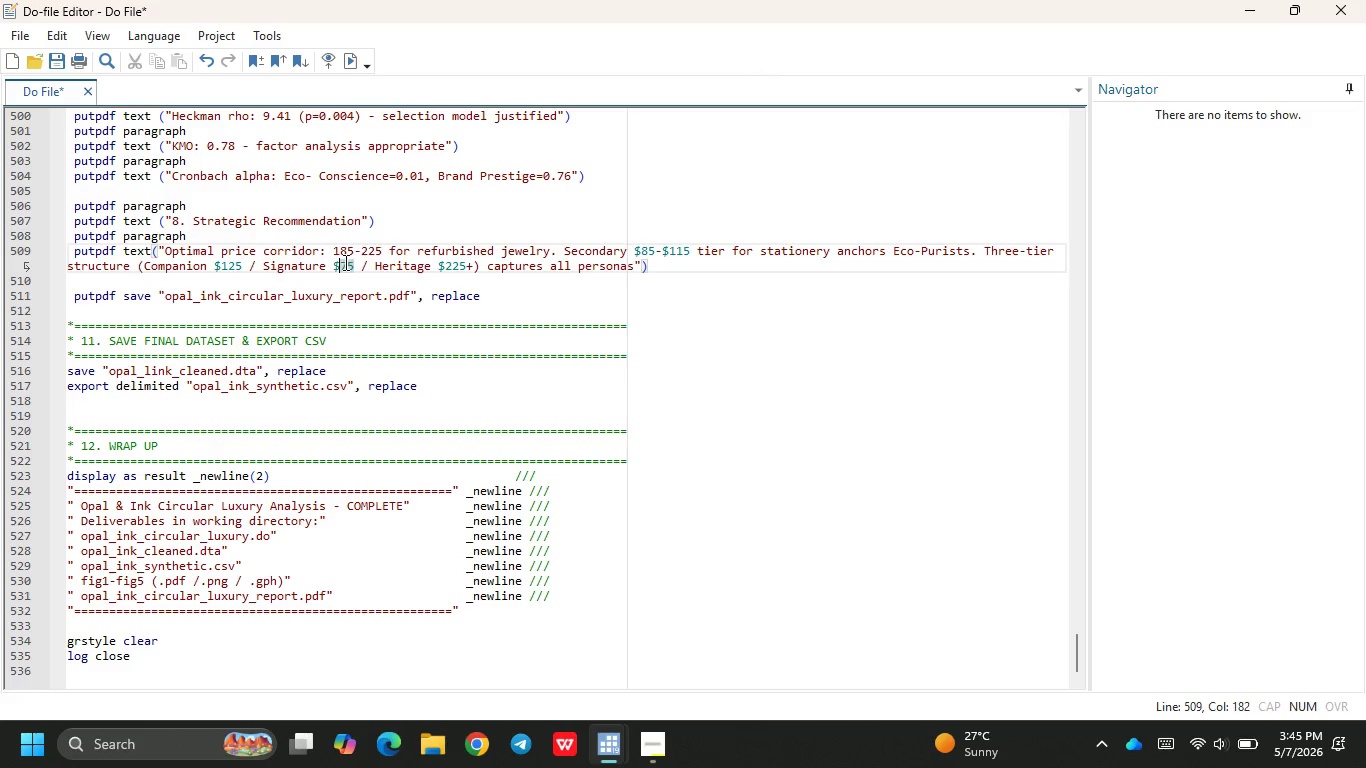 
key(Backspace)
 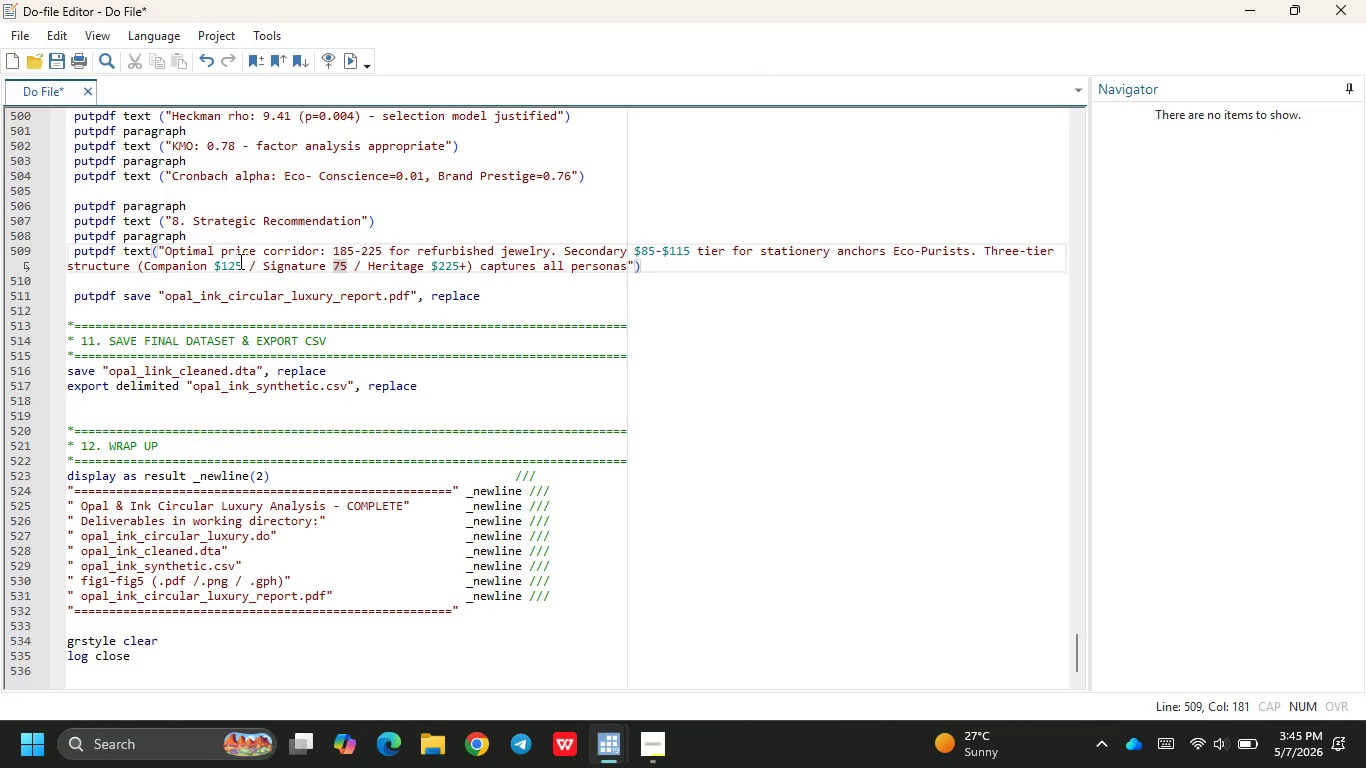 
left_click([222, 266])
 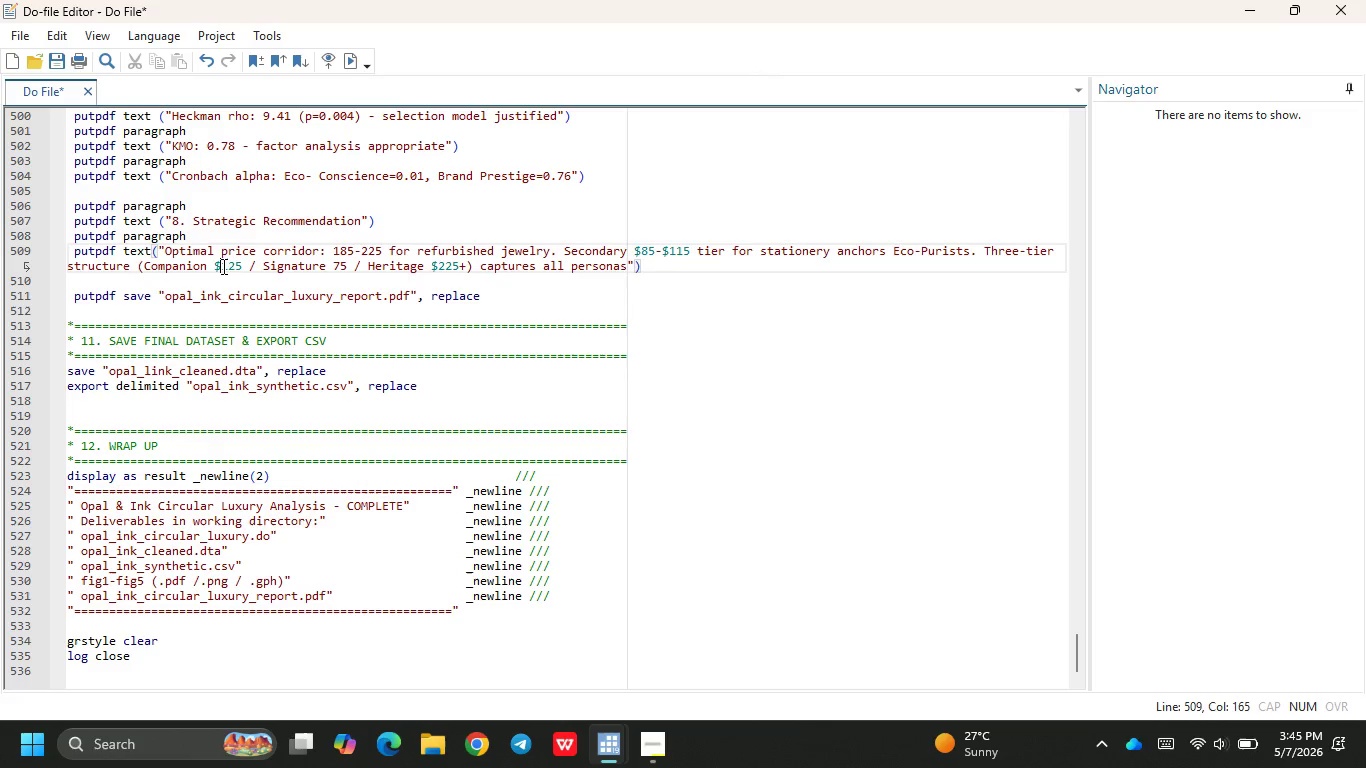 
key(Backspace)
 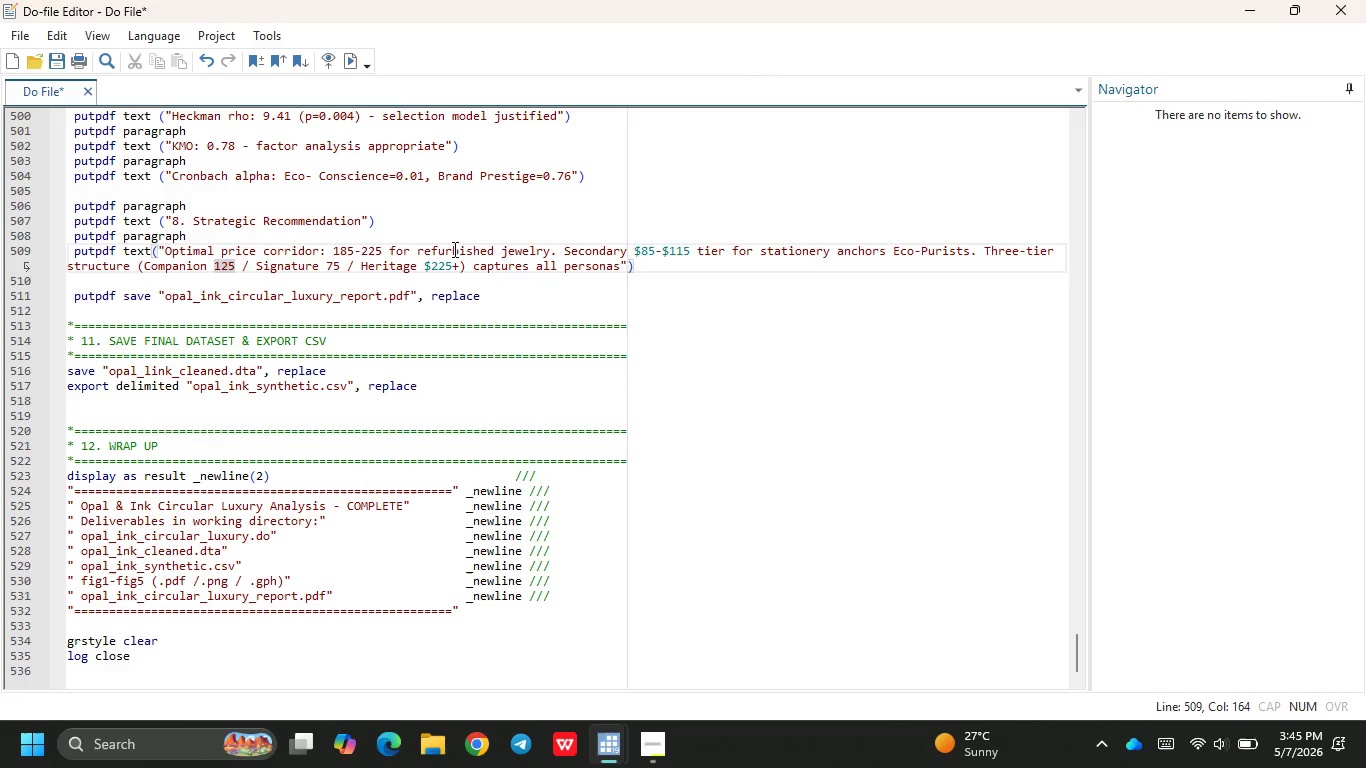 
left_click([430, 260])
 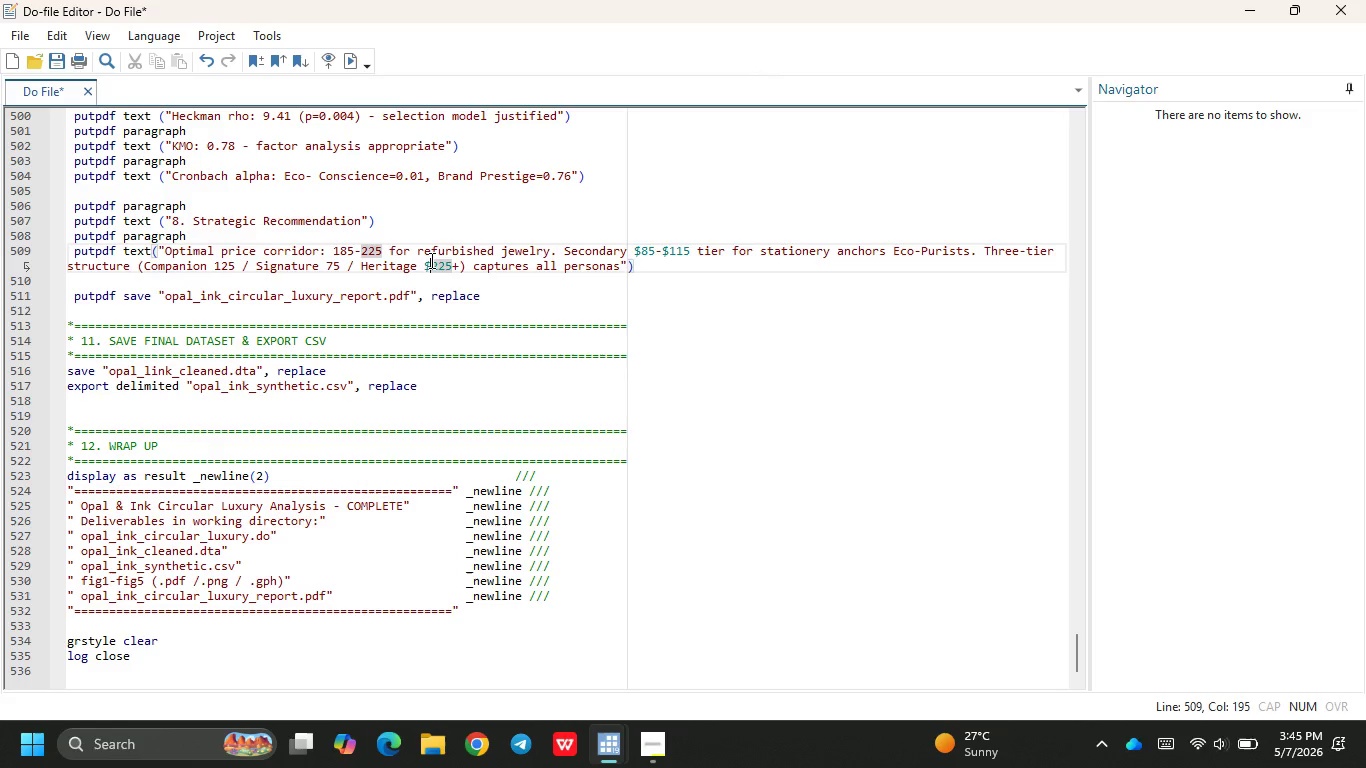 
key(Backspace)
 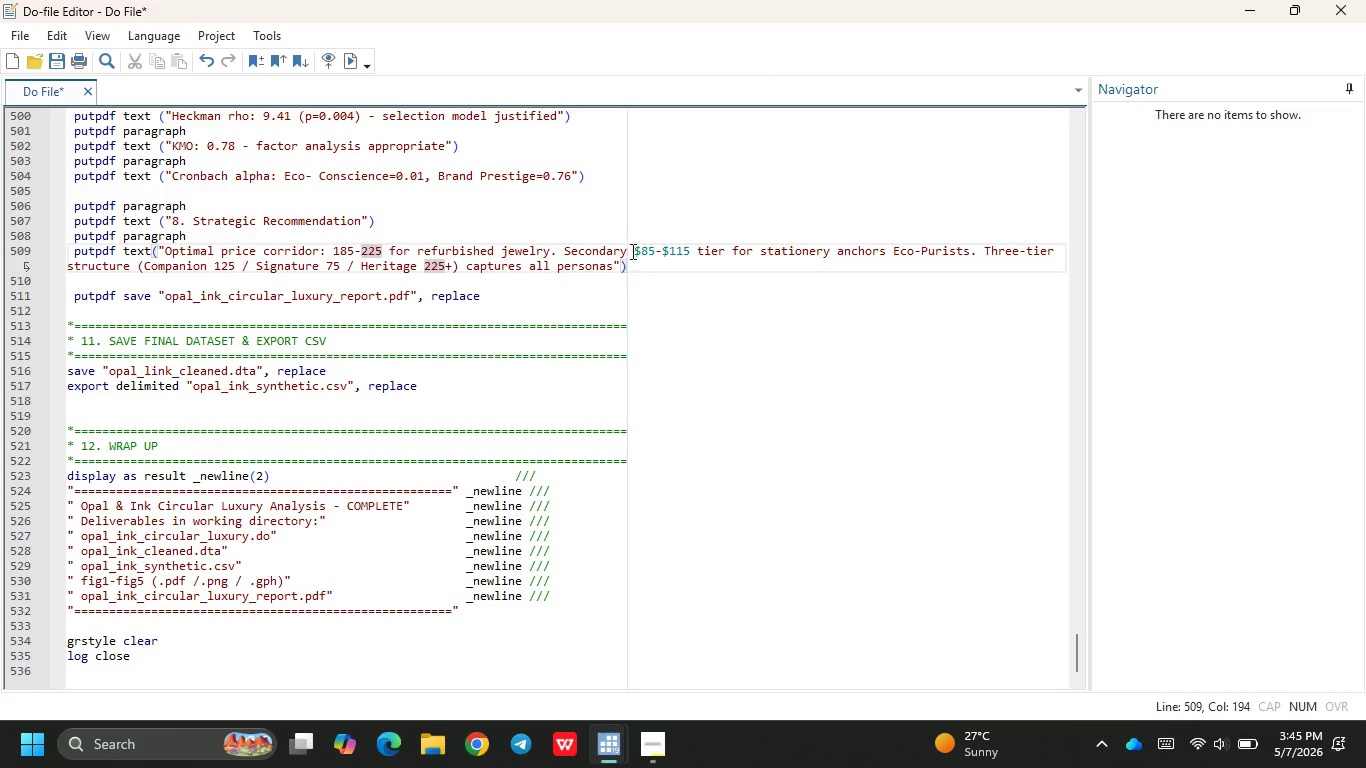 
left_click([636, 253])
 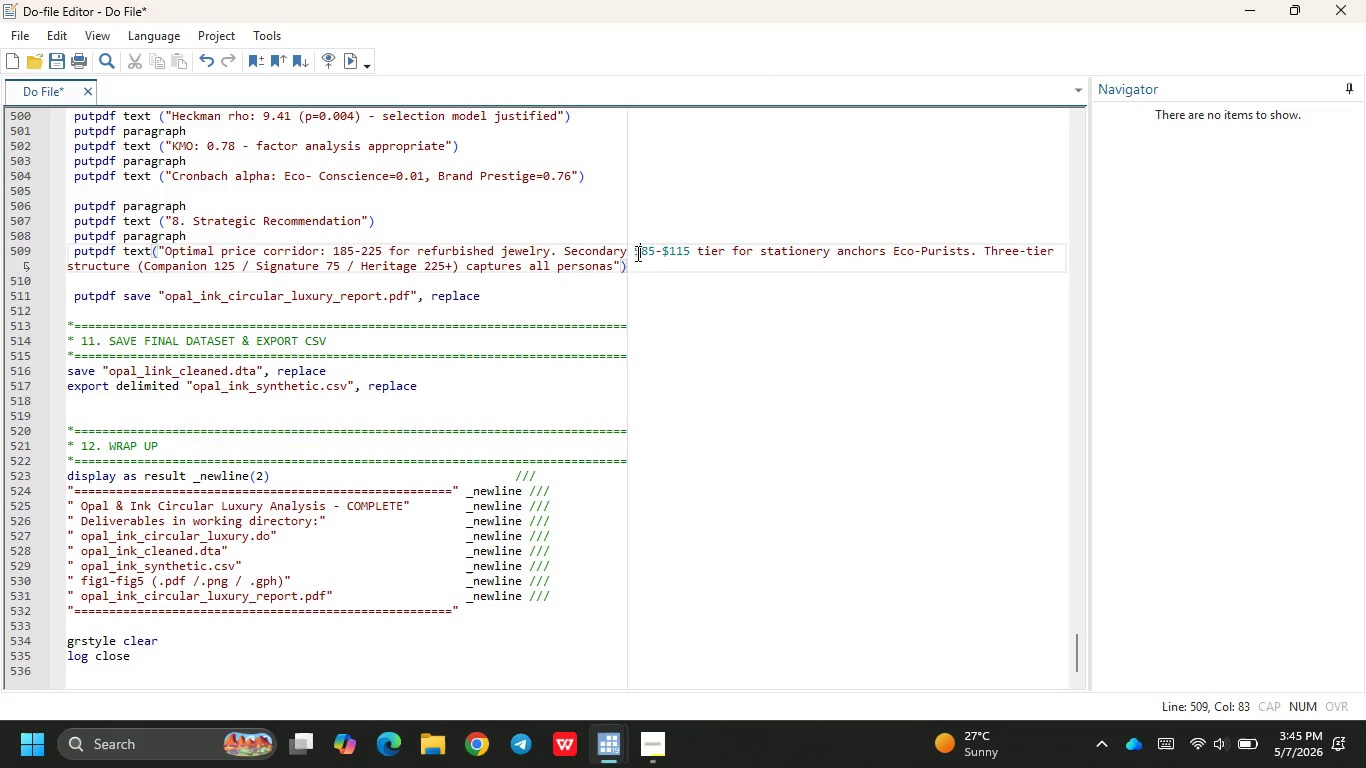 
key(ArrowRight)
 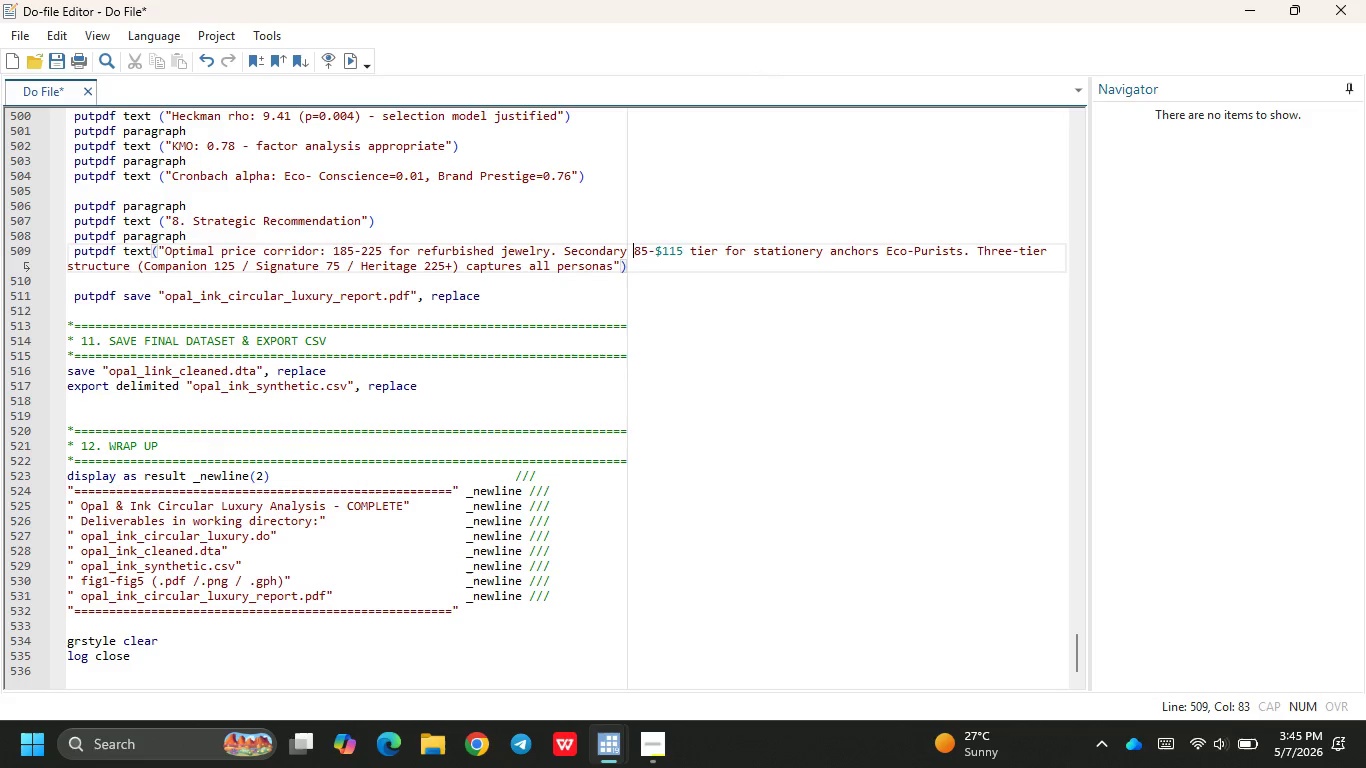 
key(Backspace)
 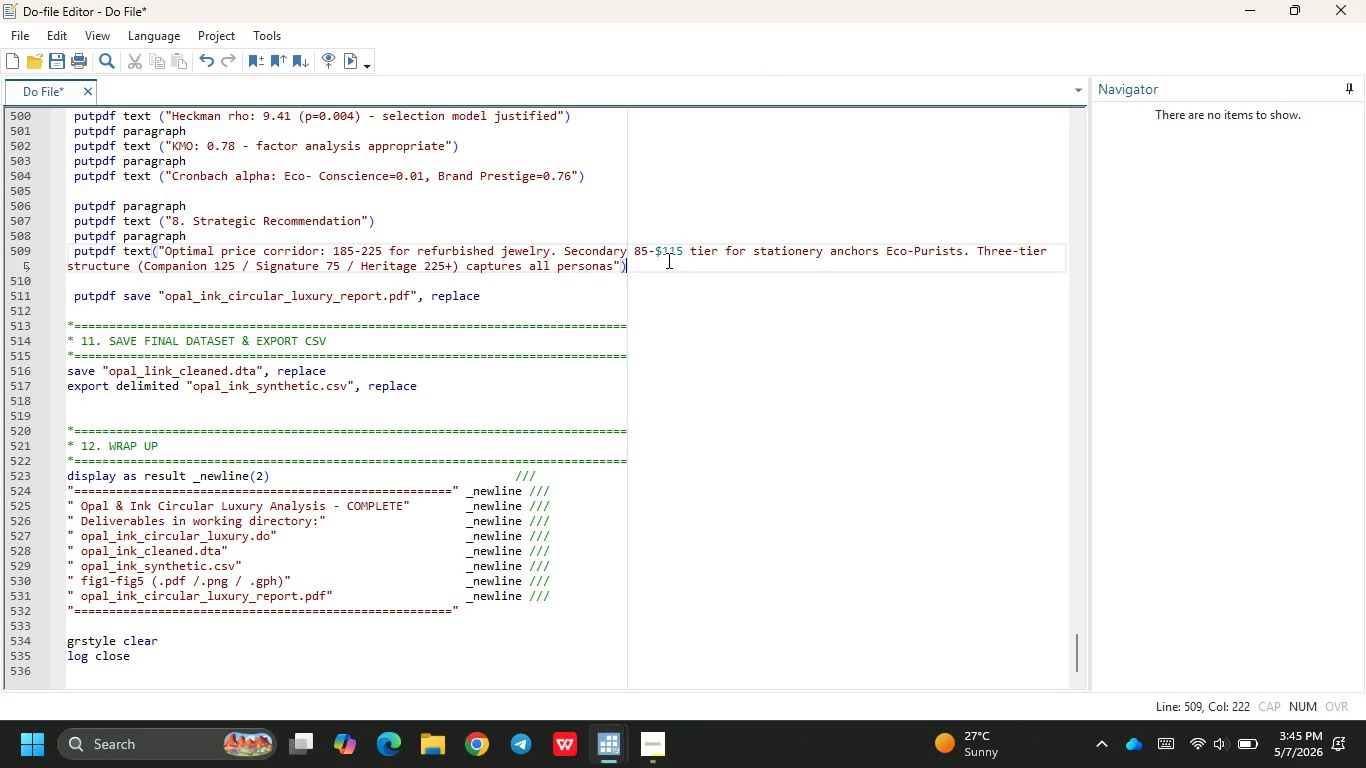 
double_click([664, 255])
 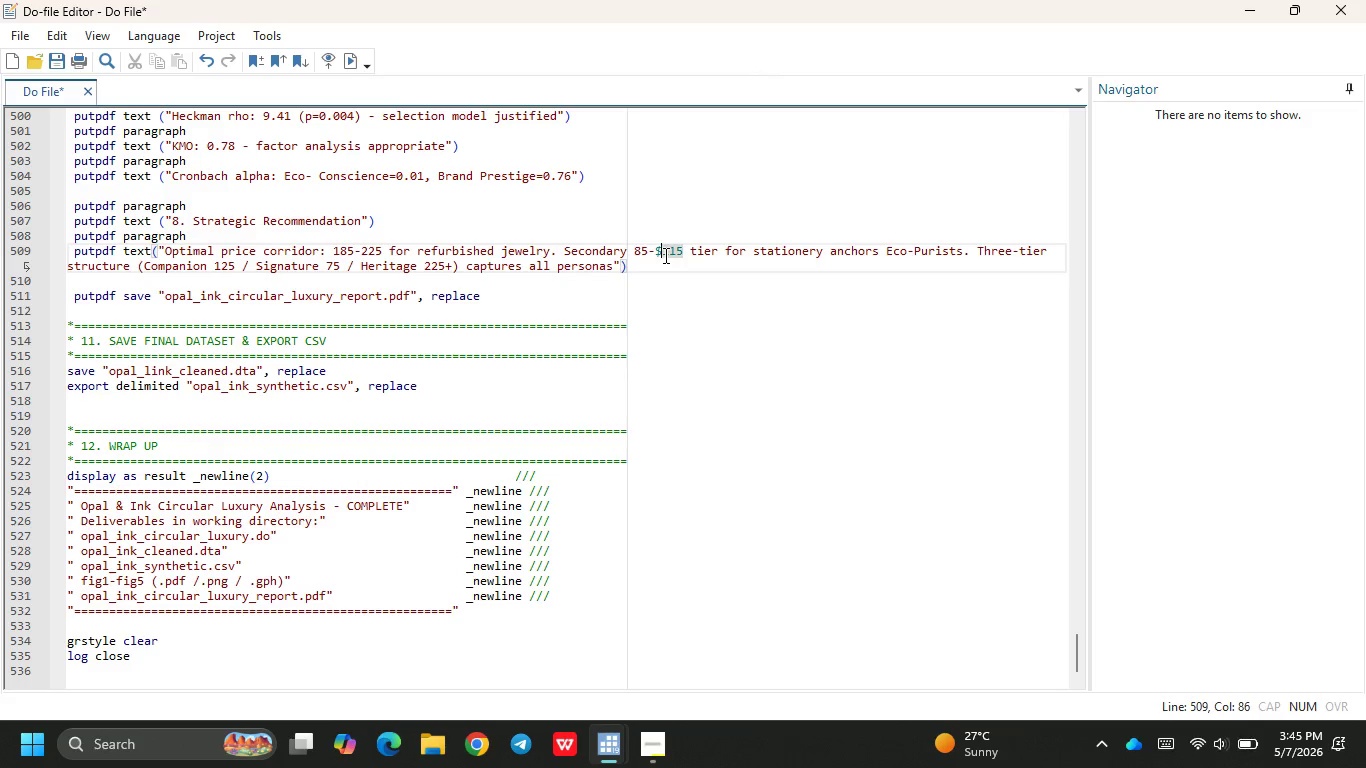 
key(Backspace)
 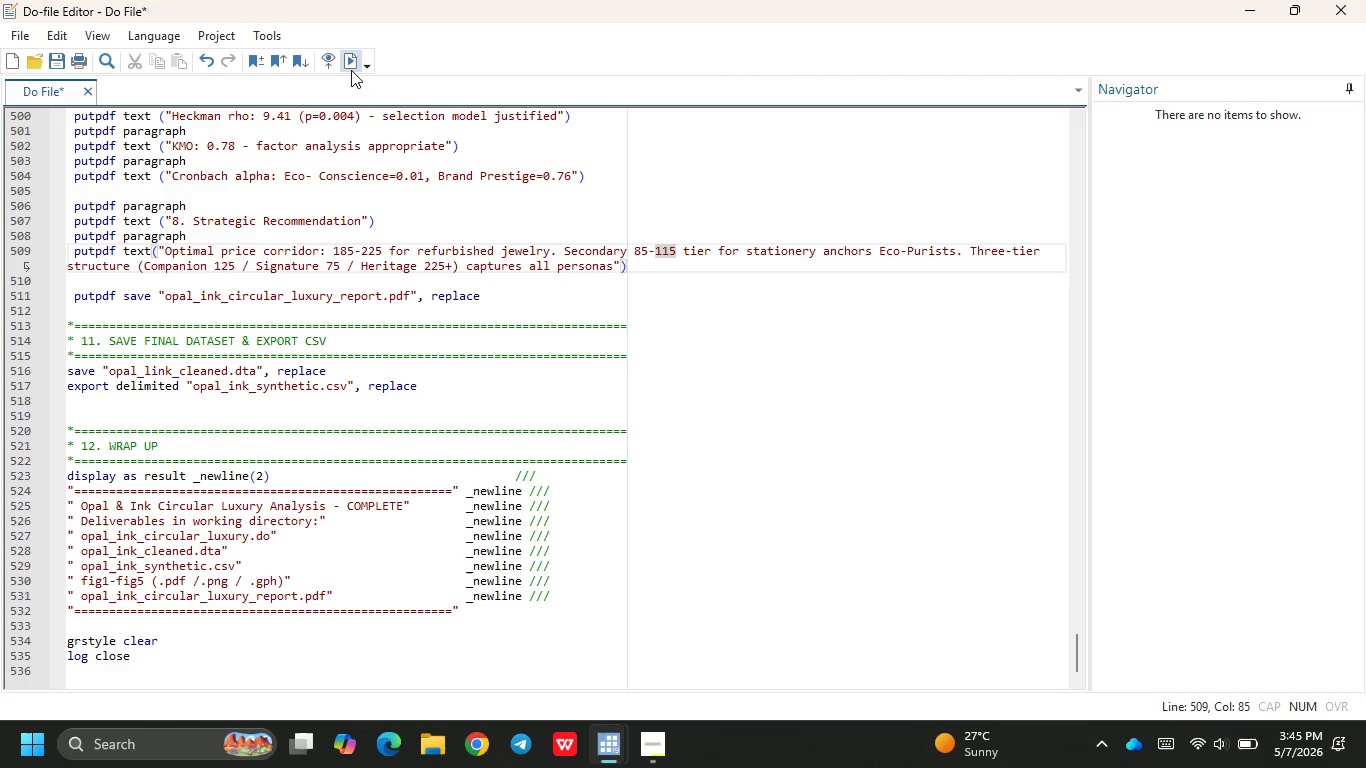 
left_click([351, 63])
 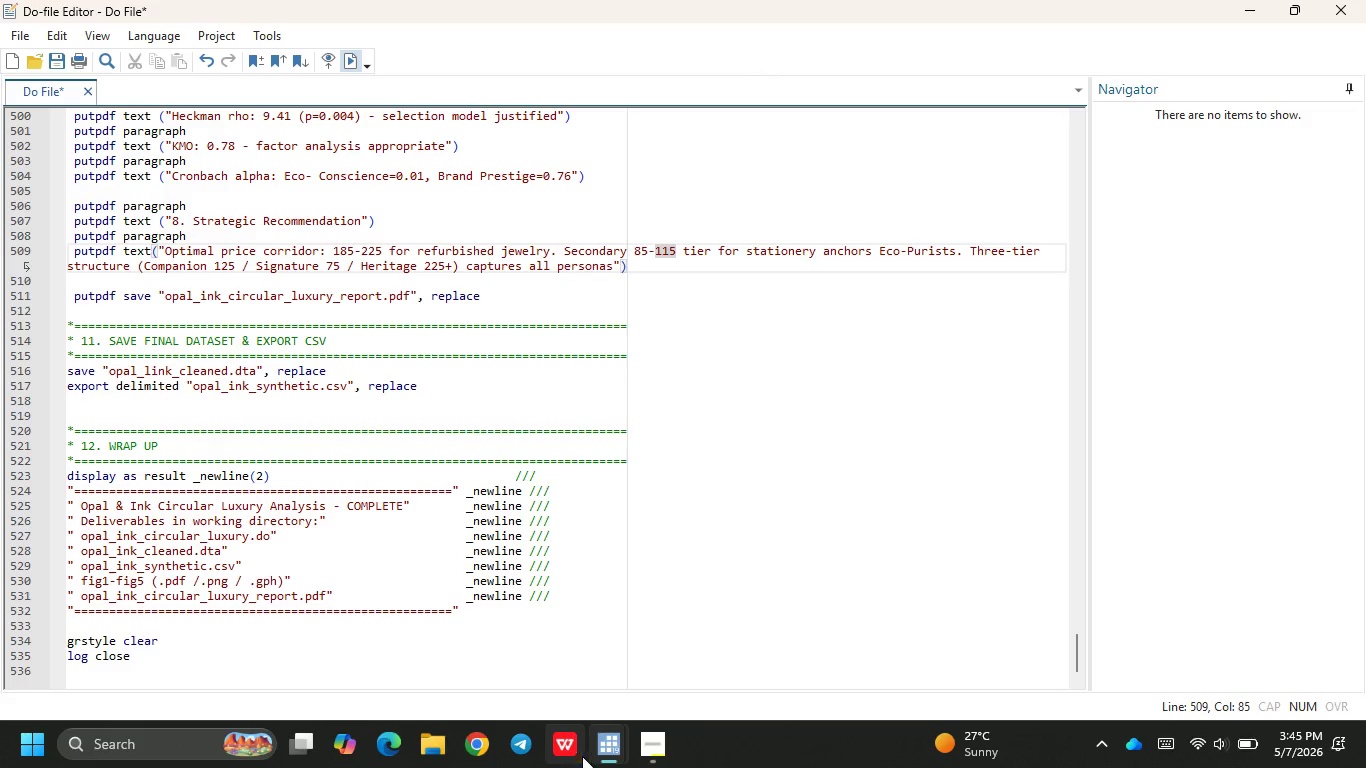 
left_click([513, 638])
 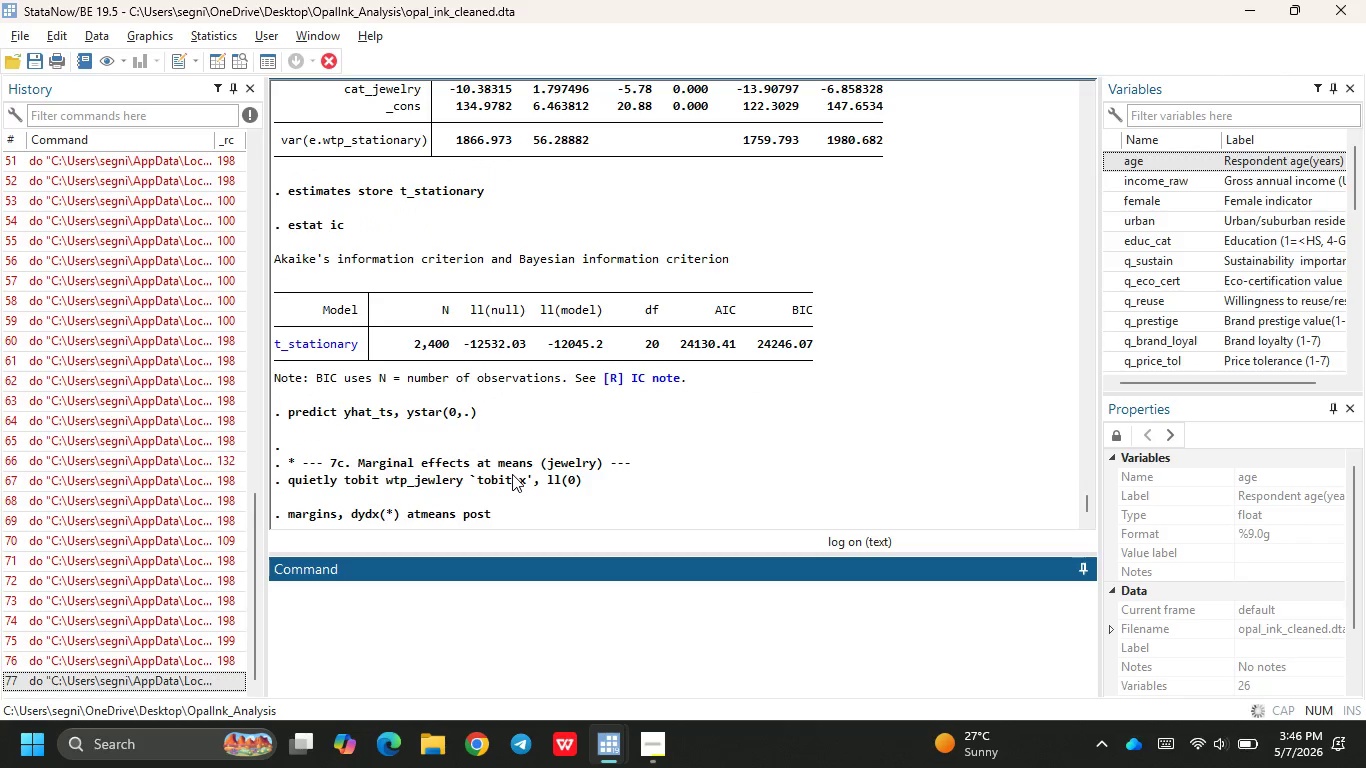 
wait(32.72)
 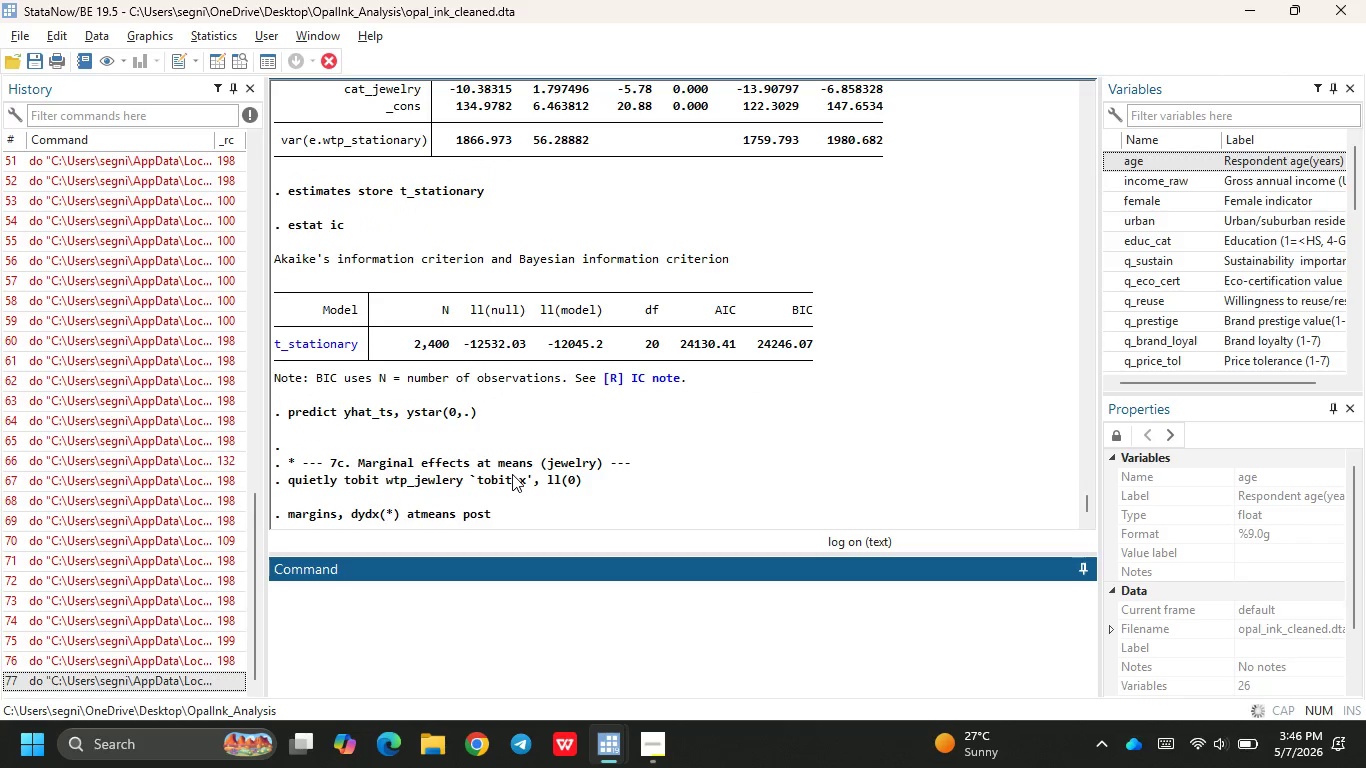 
left_click([962, 301])
 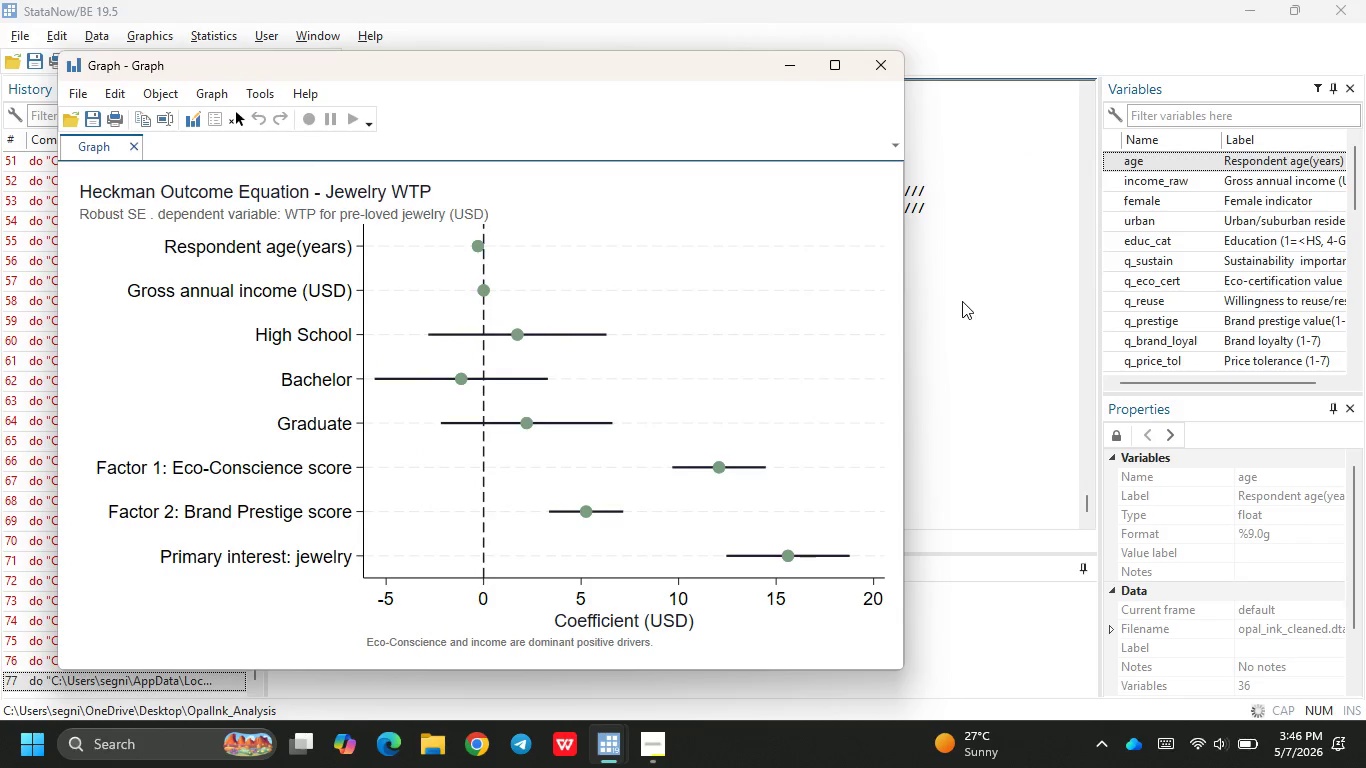 
left_click([962, 301])
 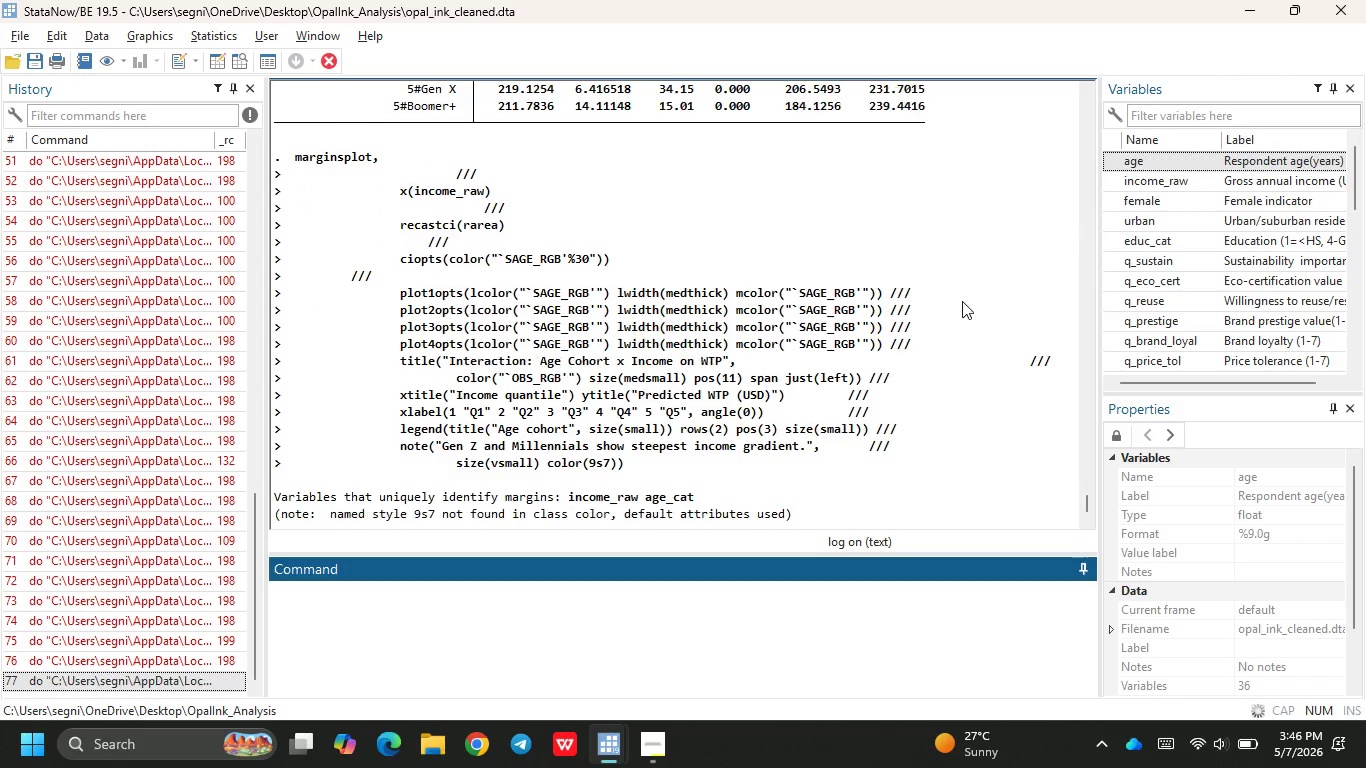 
left_click([962, 301])
 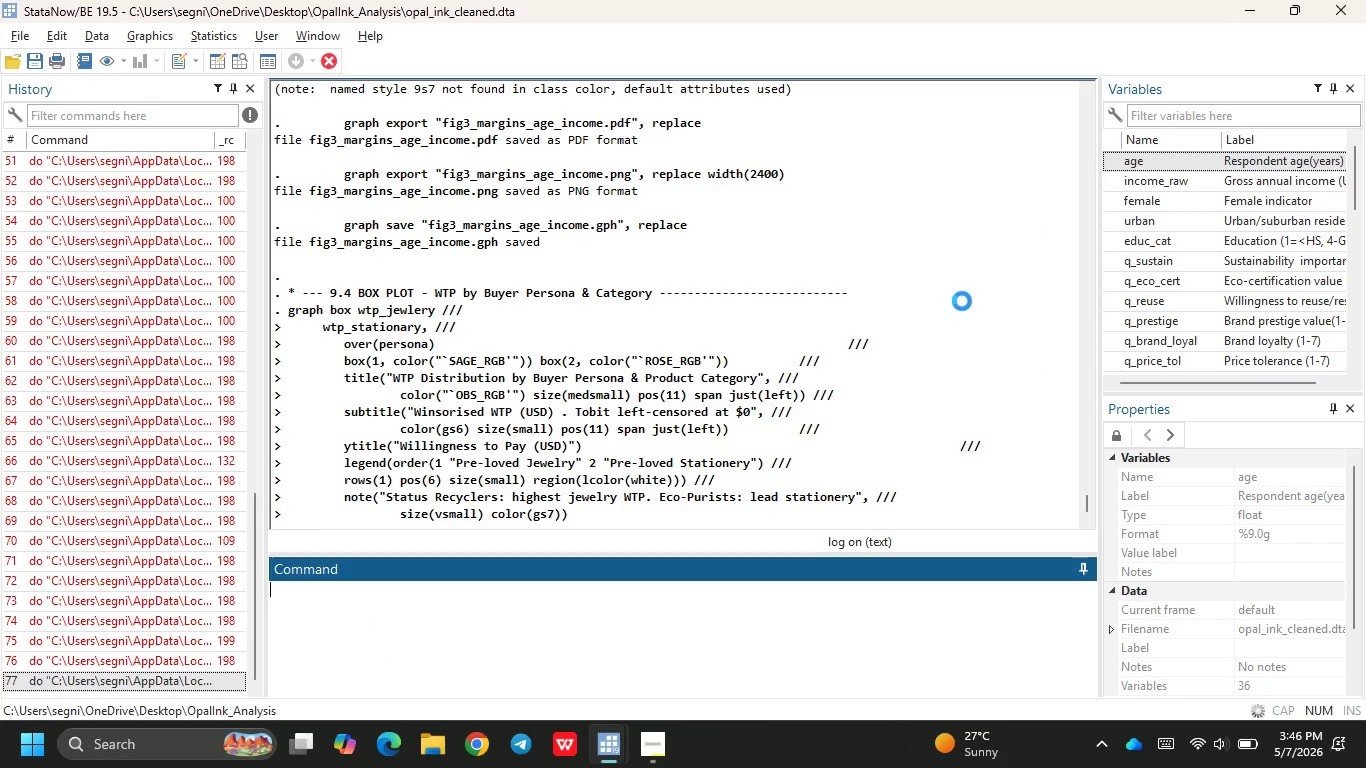 
left_click([962, 301])
 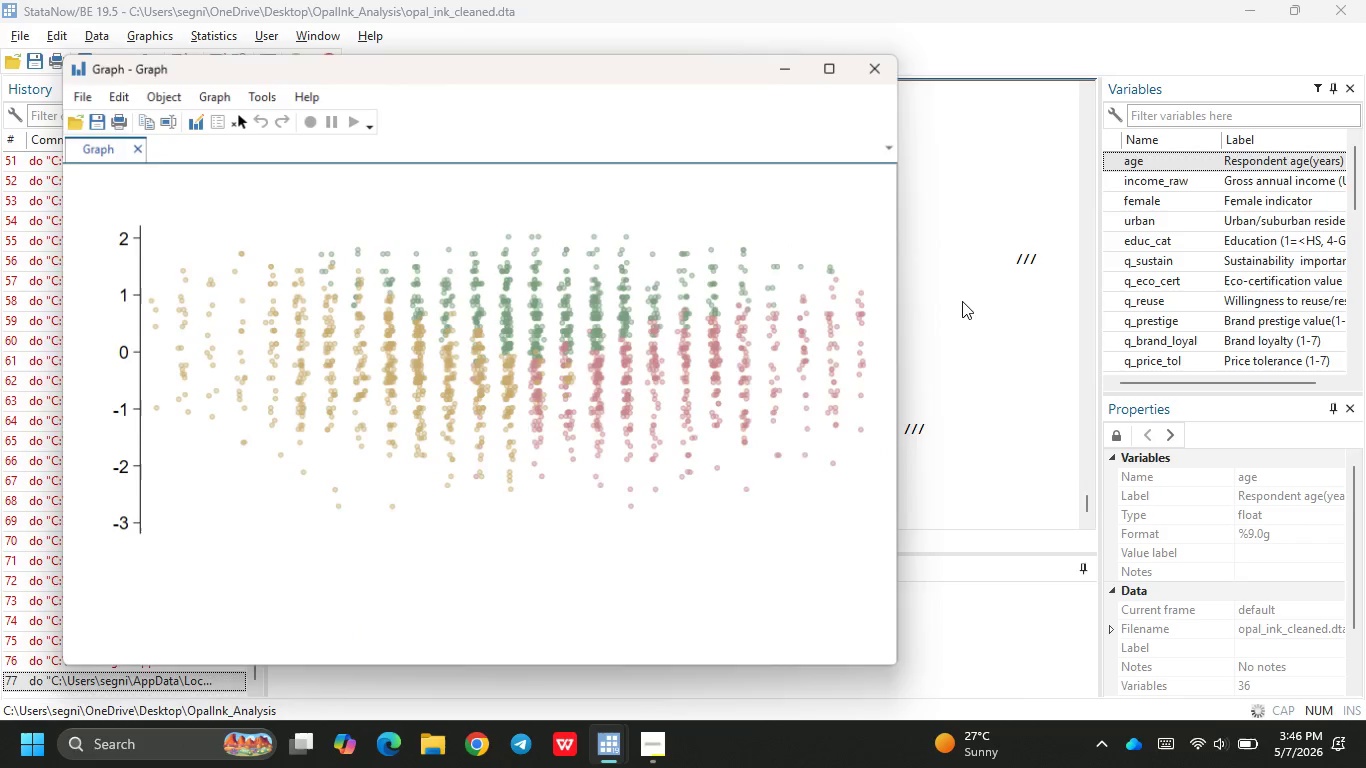 
left_click([962, 301])
 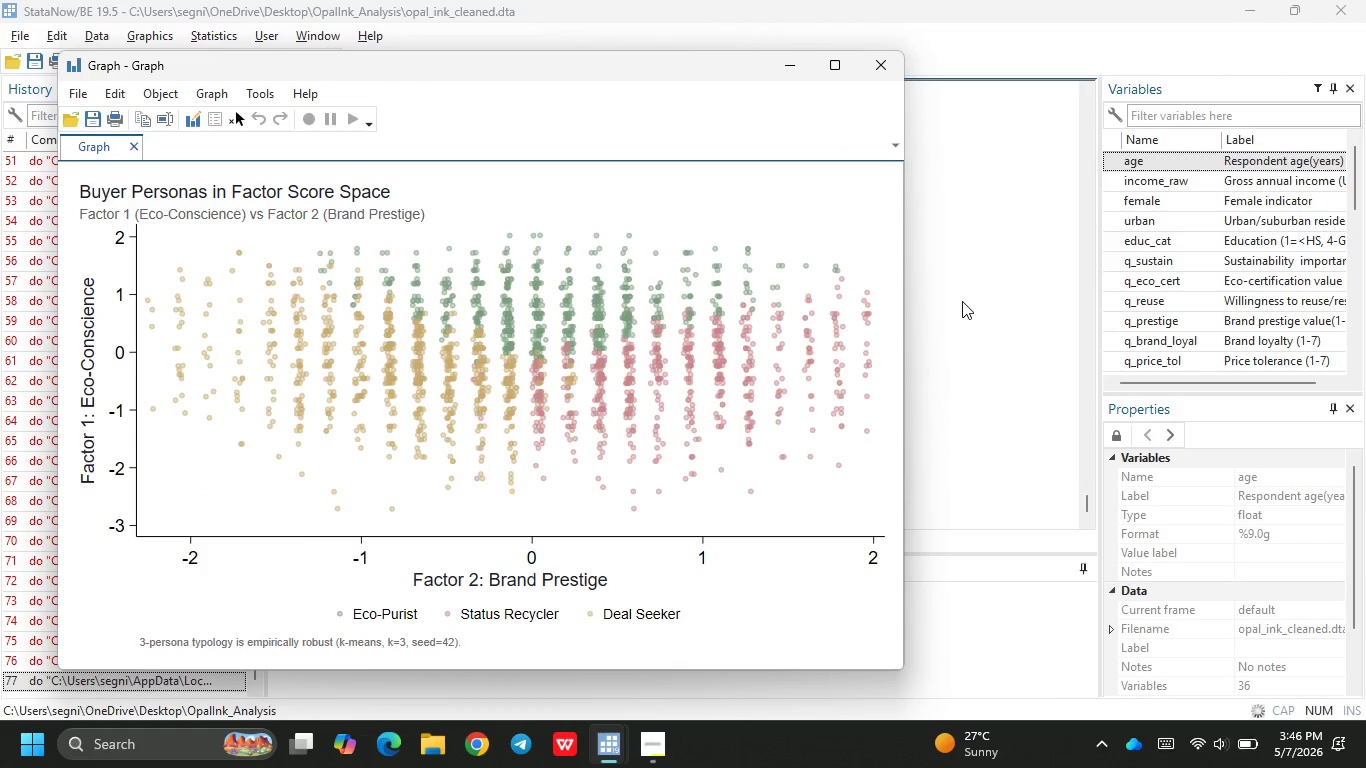 
left_click([962, 301])
 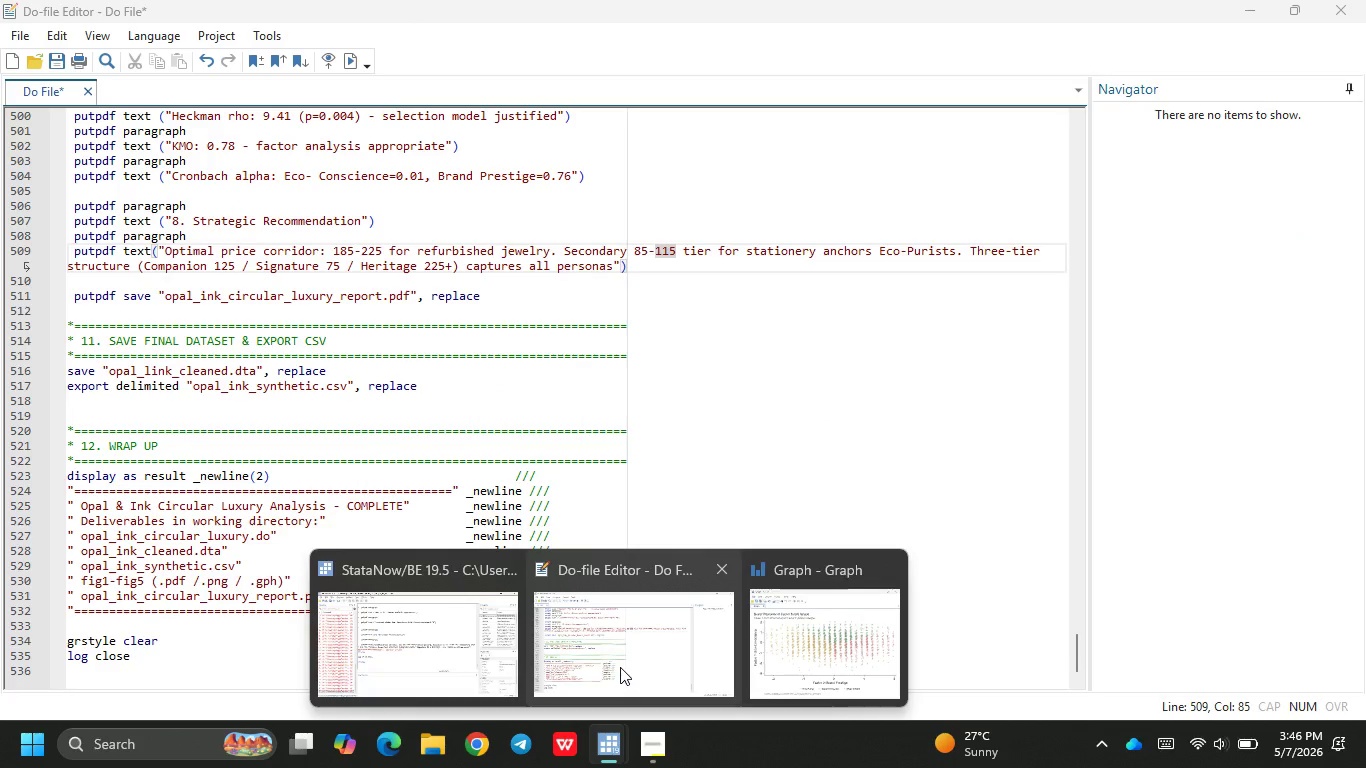 
wait(15.89)
 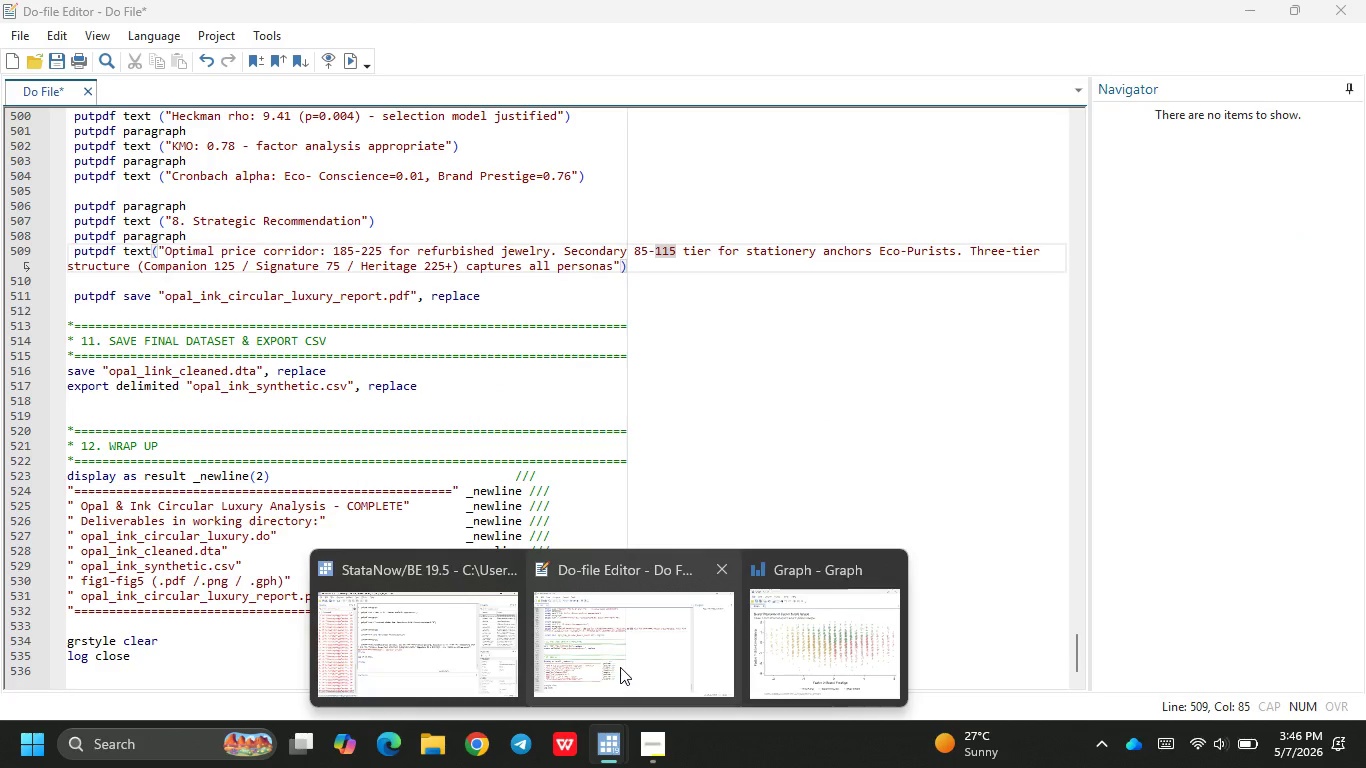 
left_click([506, 651])
 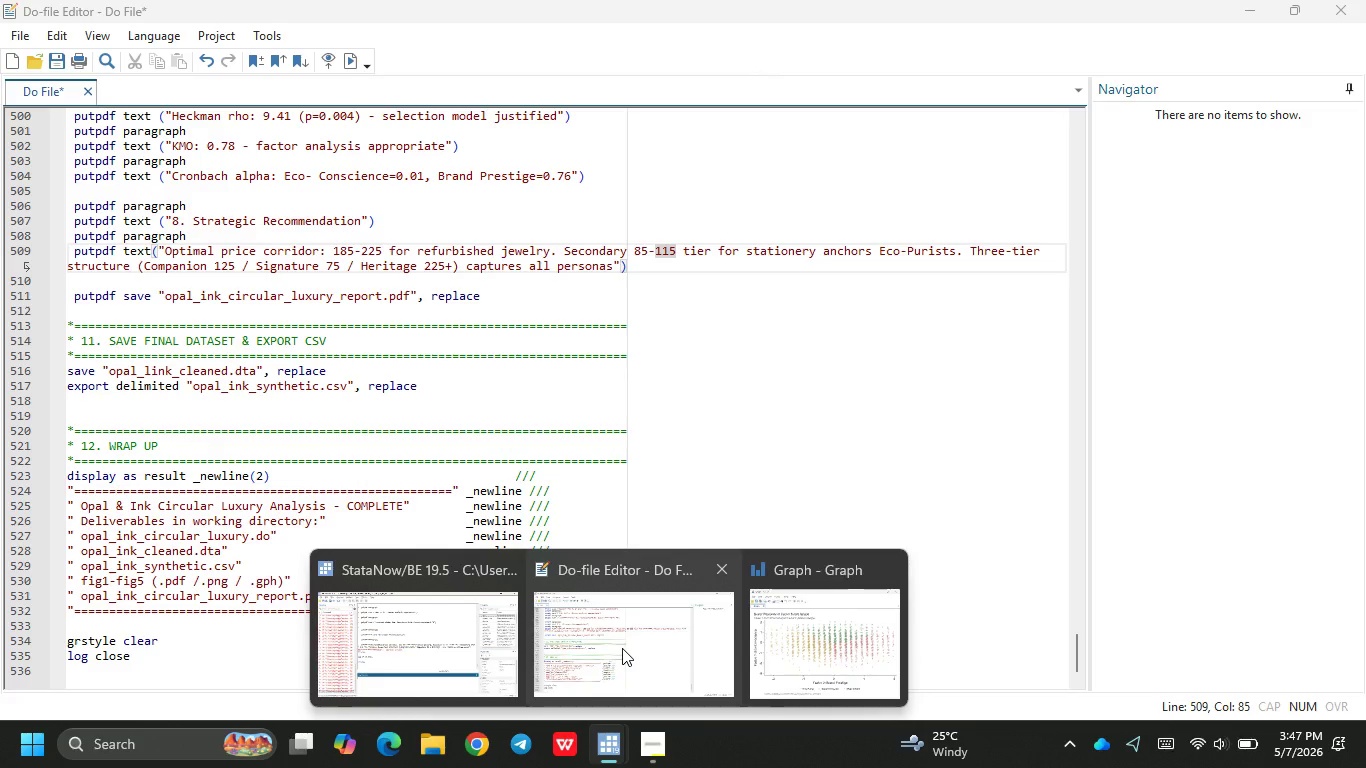 
wait(48.22)
 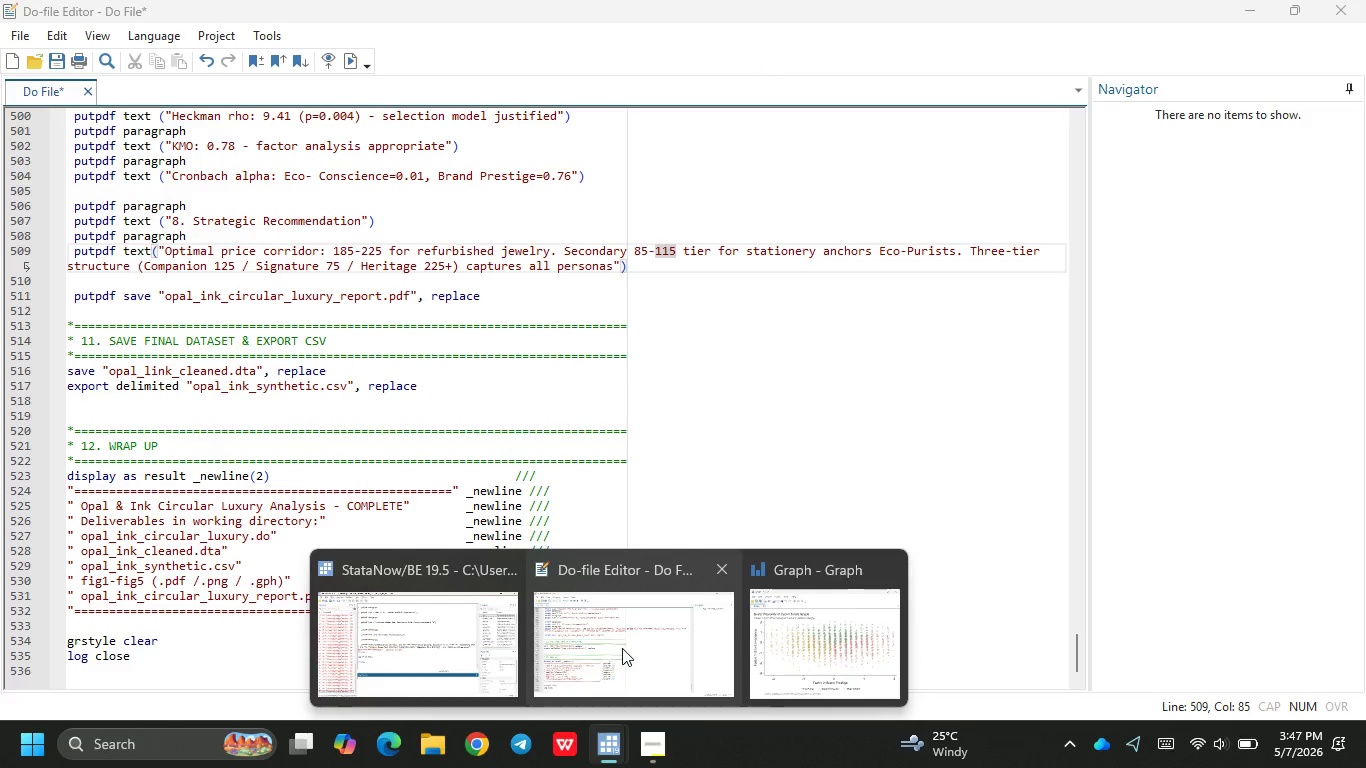 
left_click([618, 641])
 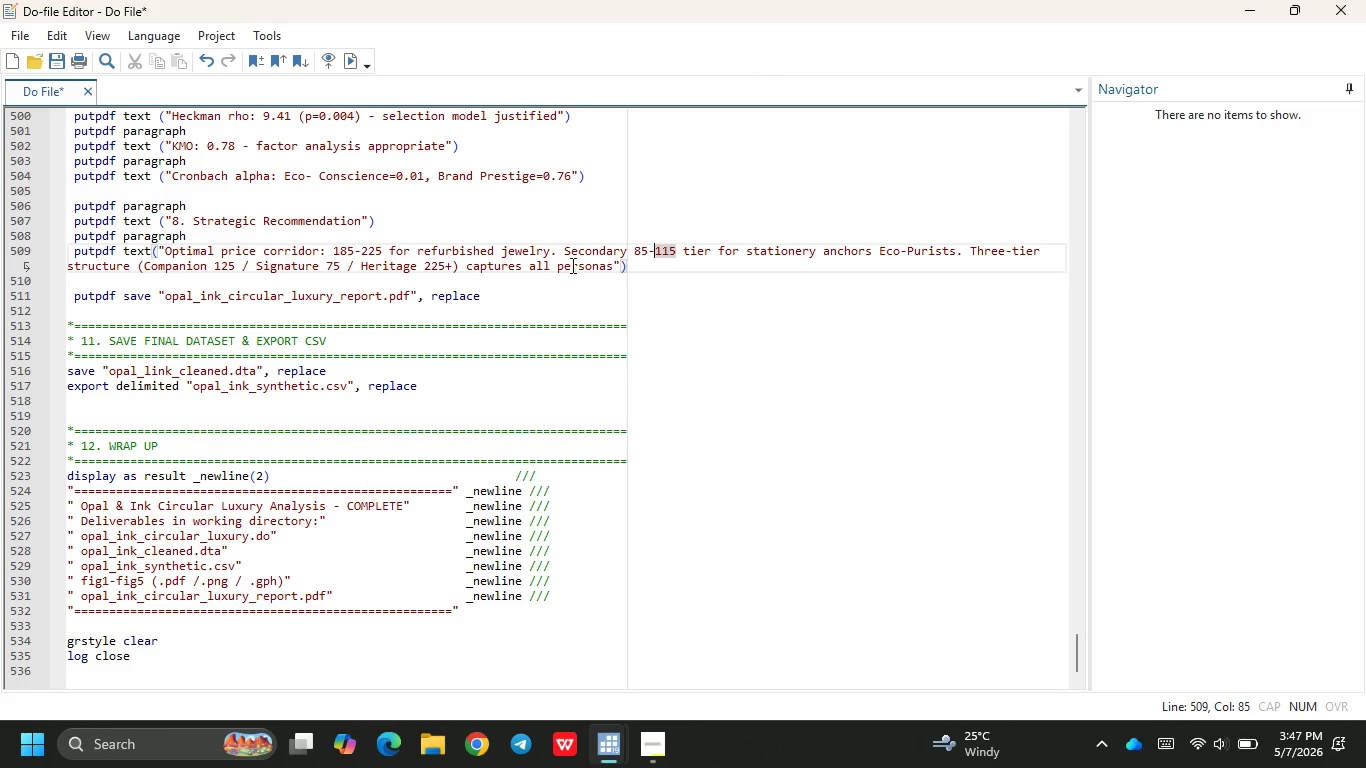 
left_click([566, 251])
 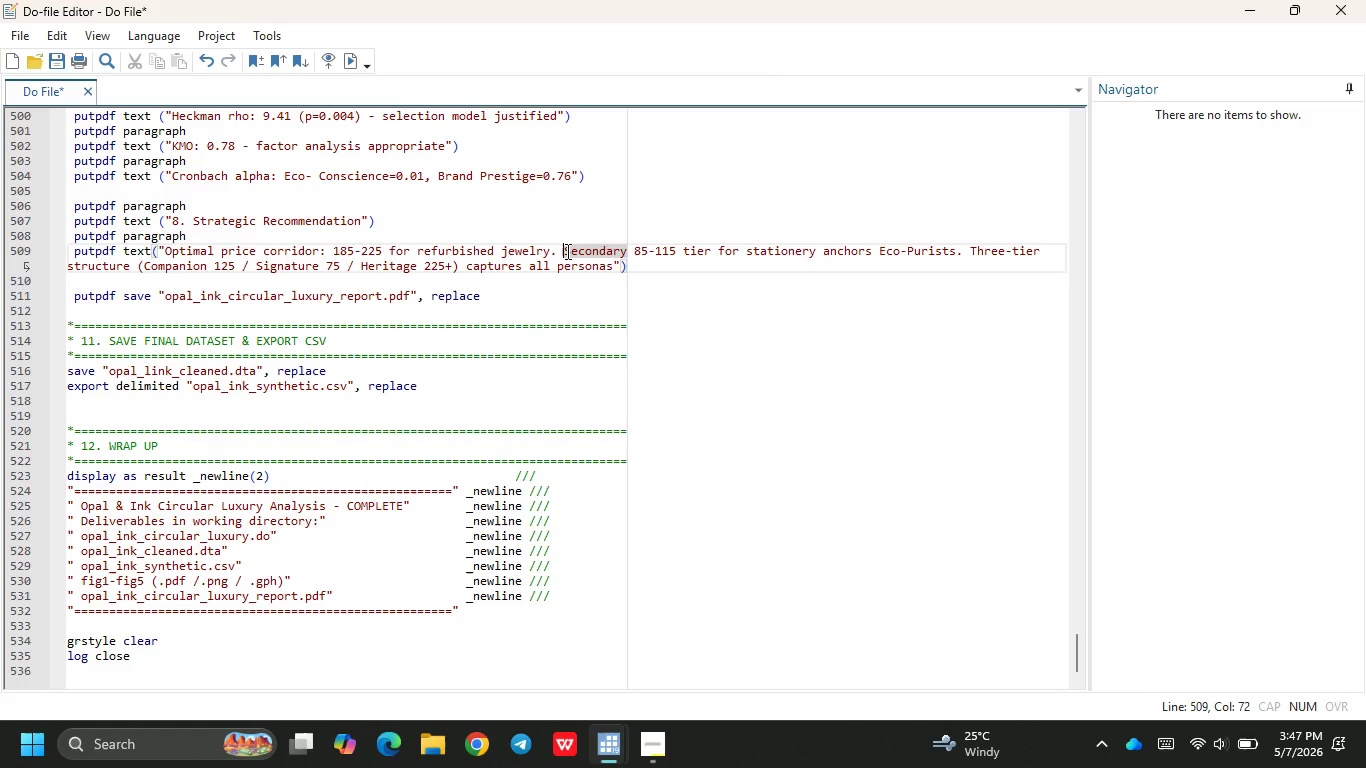 
key(Enter)
 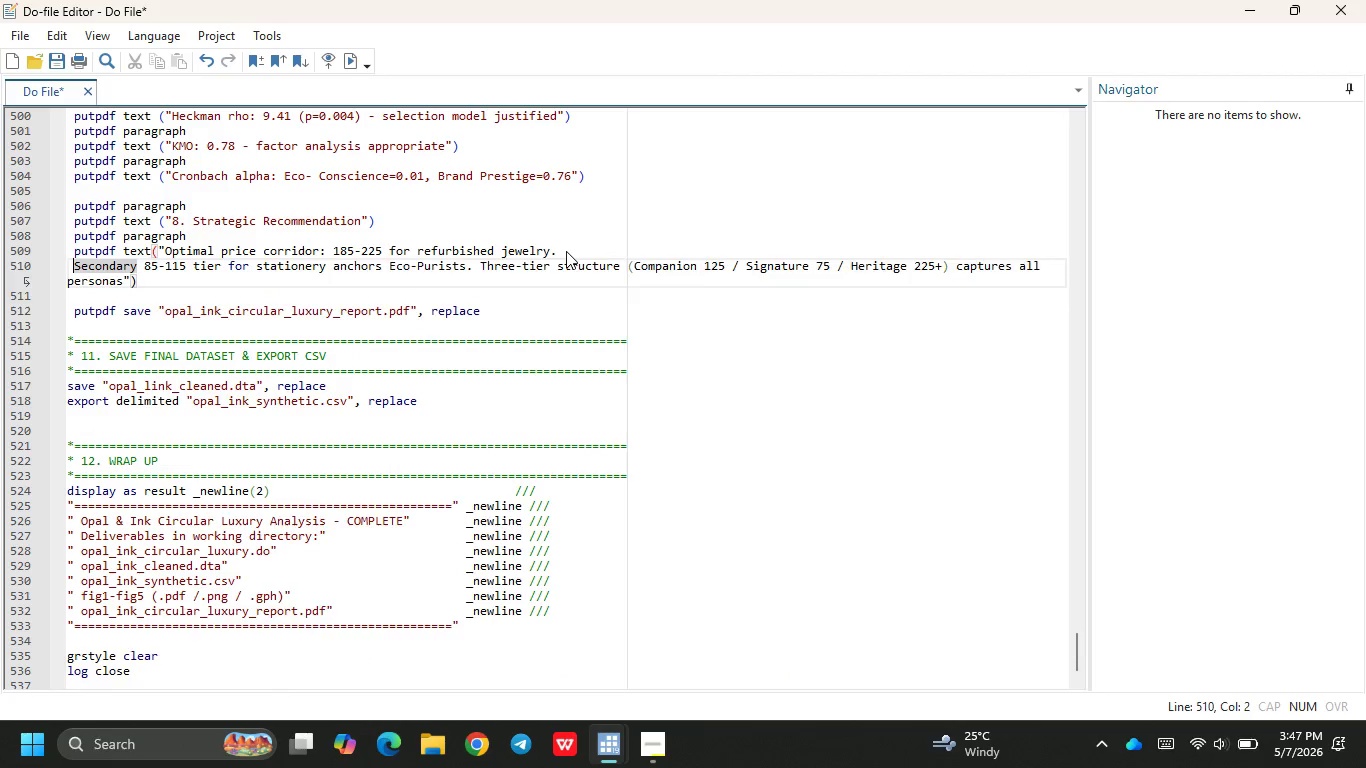 
key(Enter)
 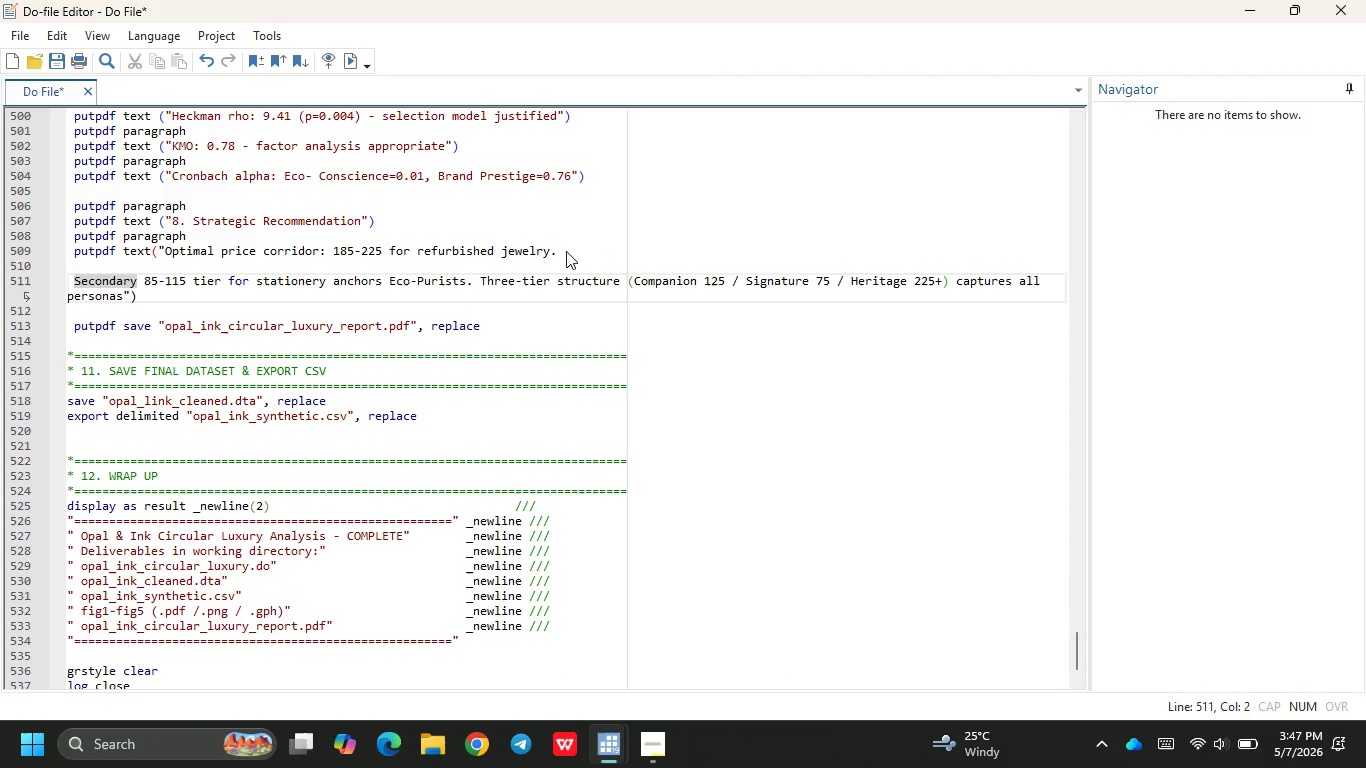 
type(put pdf )
key(Backspace)
key(Backspace)
key(Backspace)
key(Backspace)
key(Backspace)
type(pdf text(")
 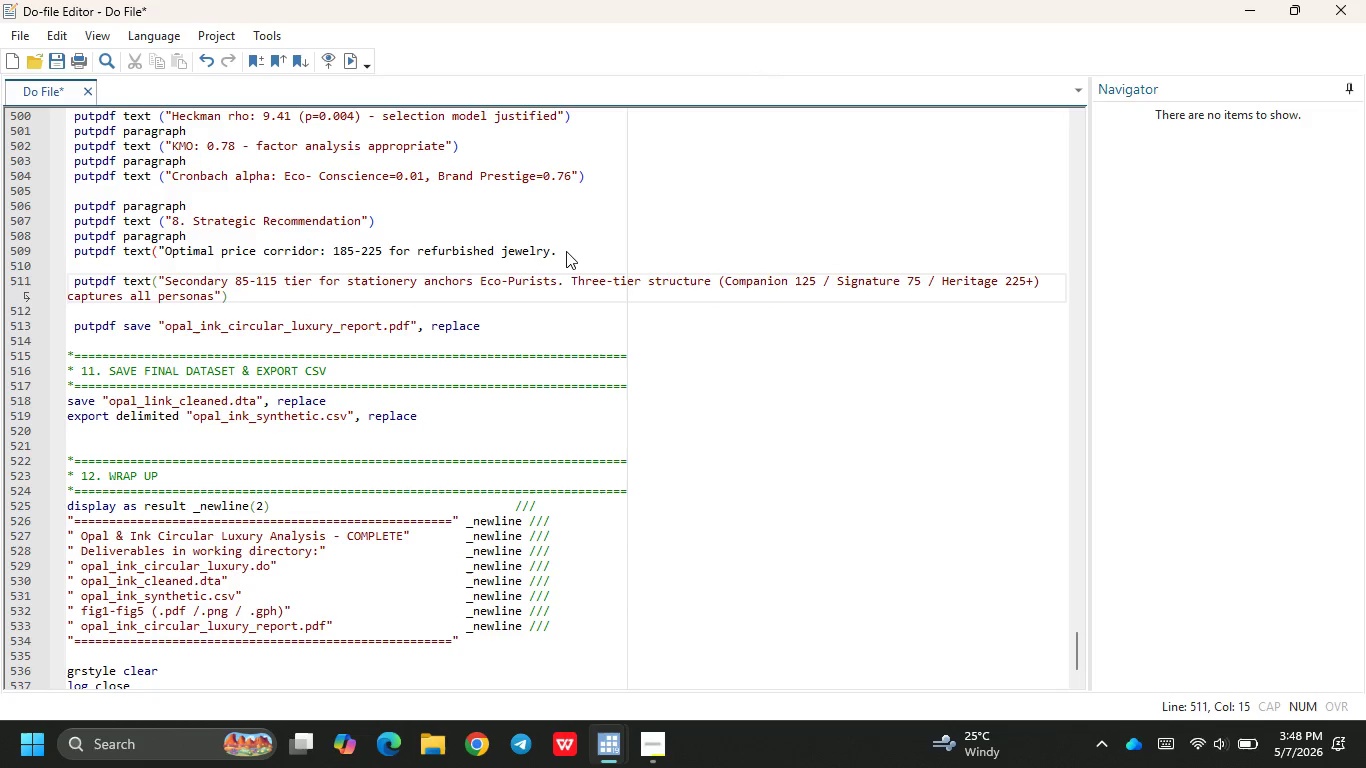 
left_click([573, 243])
 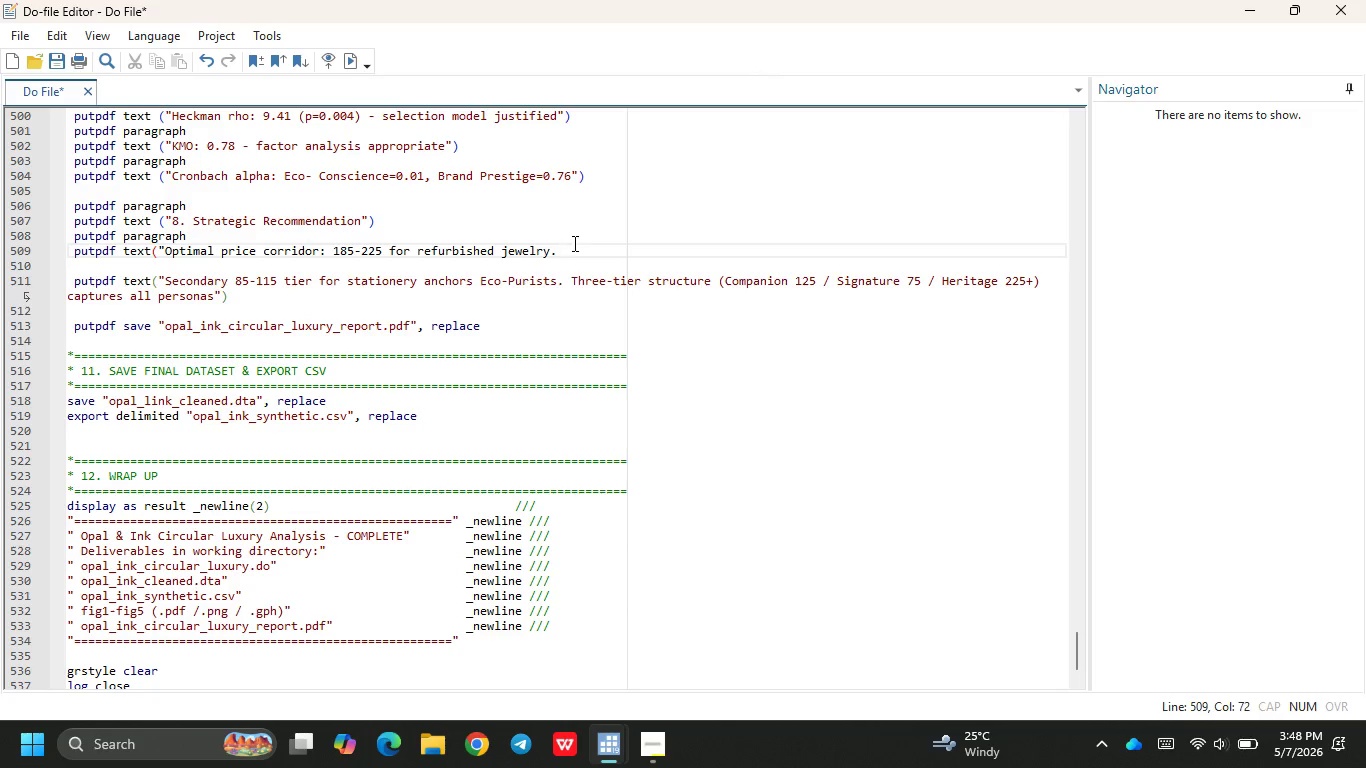 
key(Backspace)
 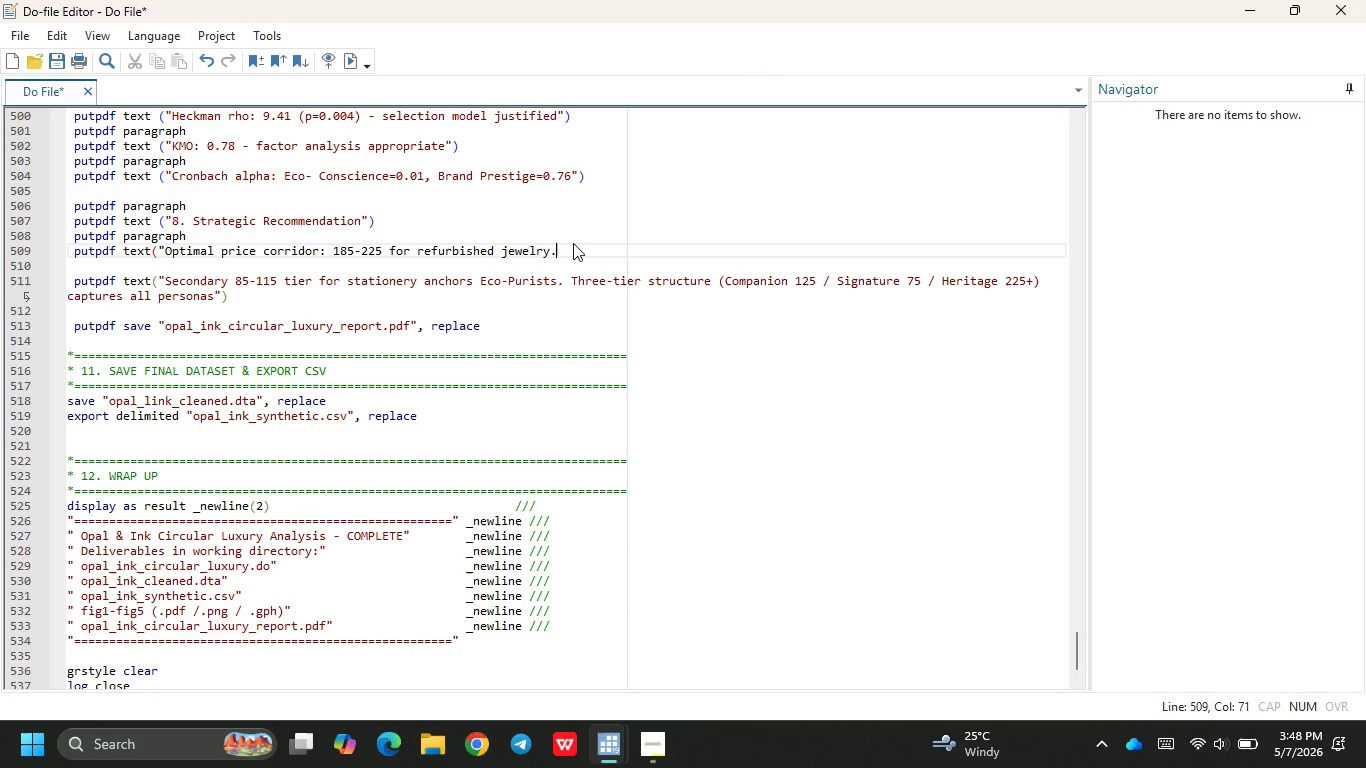 
key(Shift+ShiftRight)
 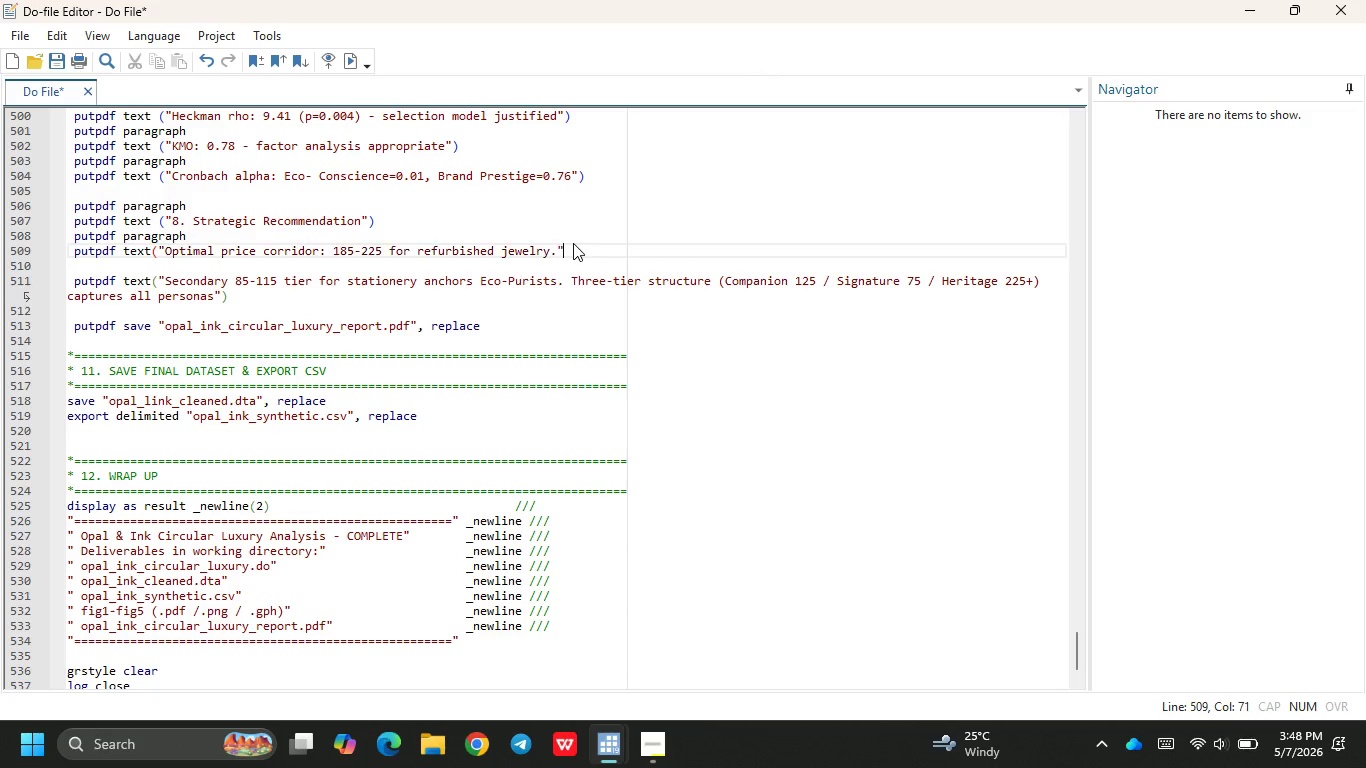 
key(Shift+Quote)
 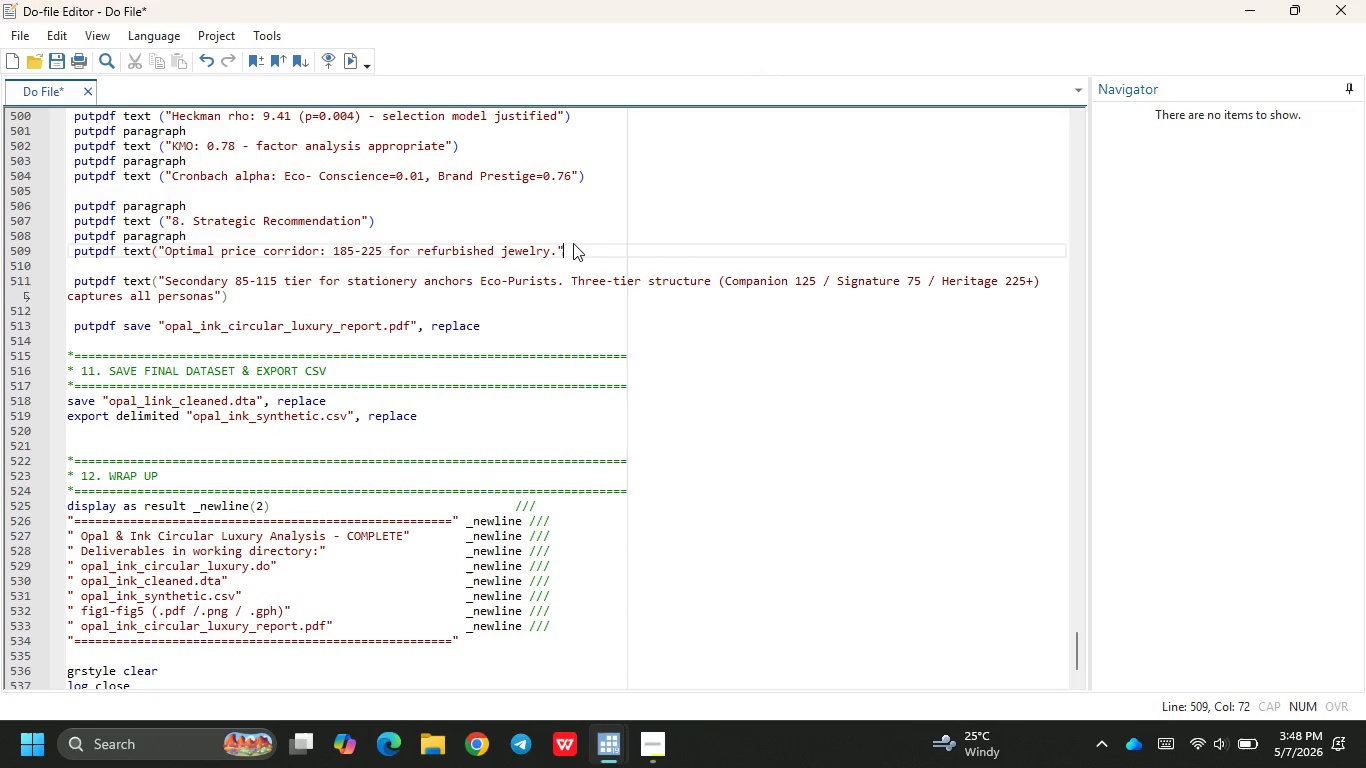 
key(Shift+ShiftRight)
 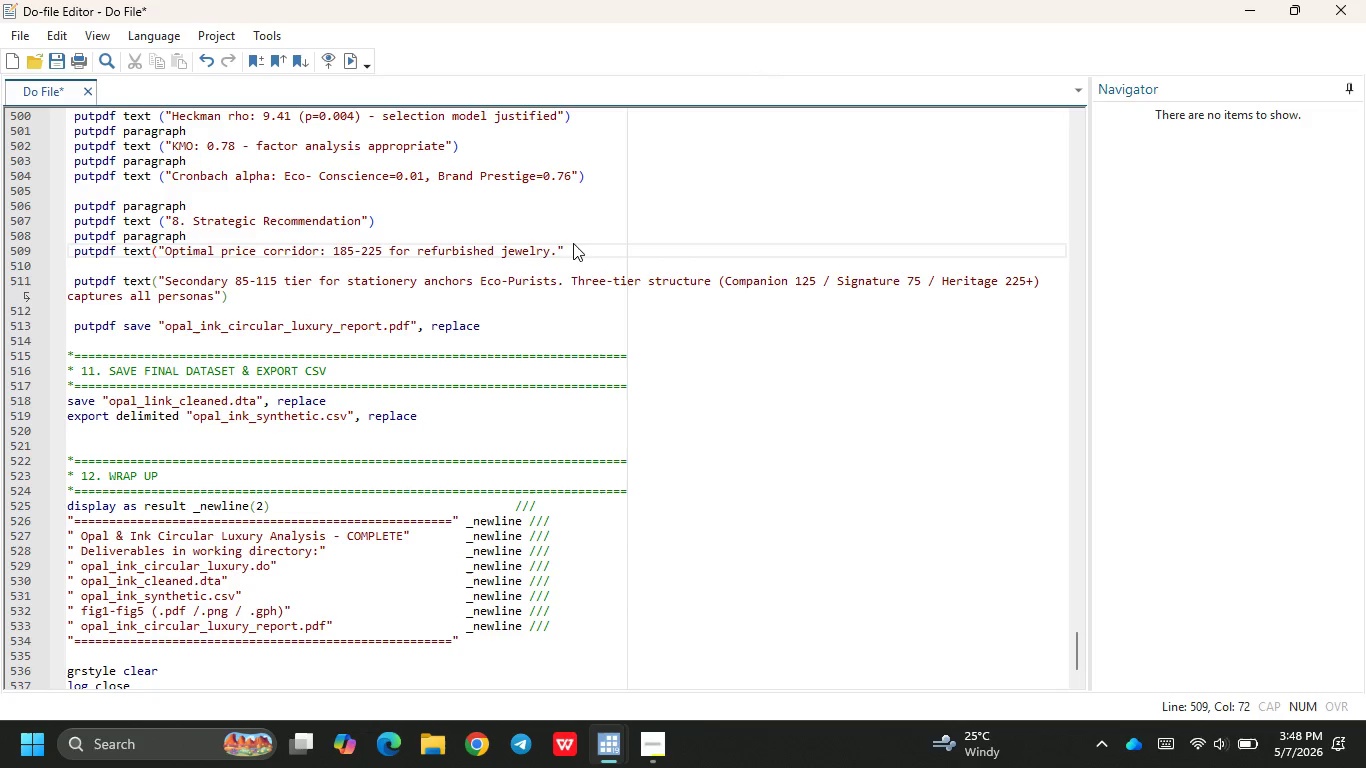 
key(Shift+0)
 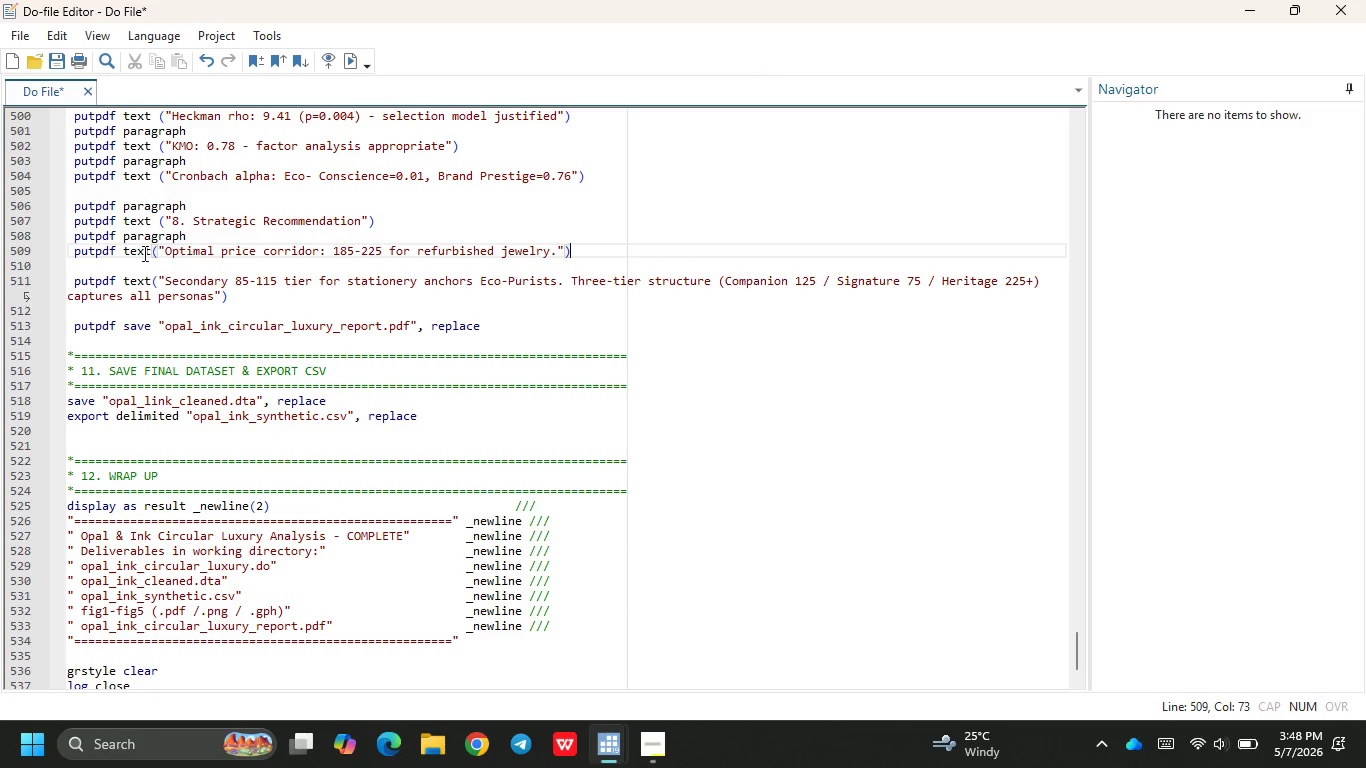 
left_click([90, 264])
 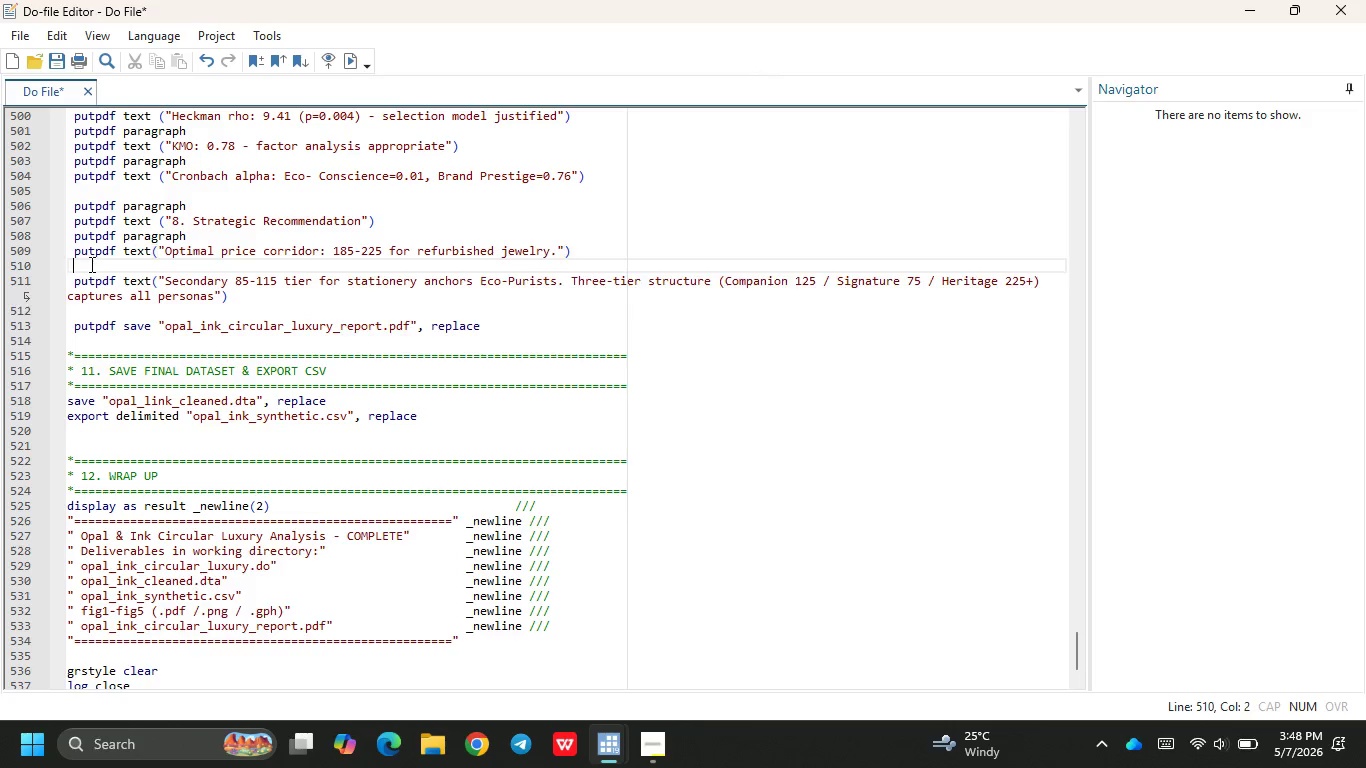 
key(Enter)
 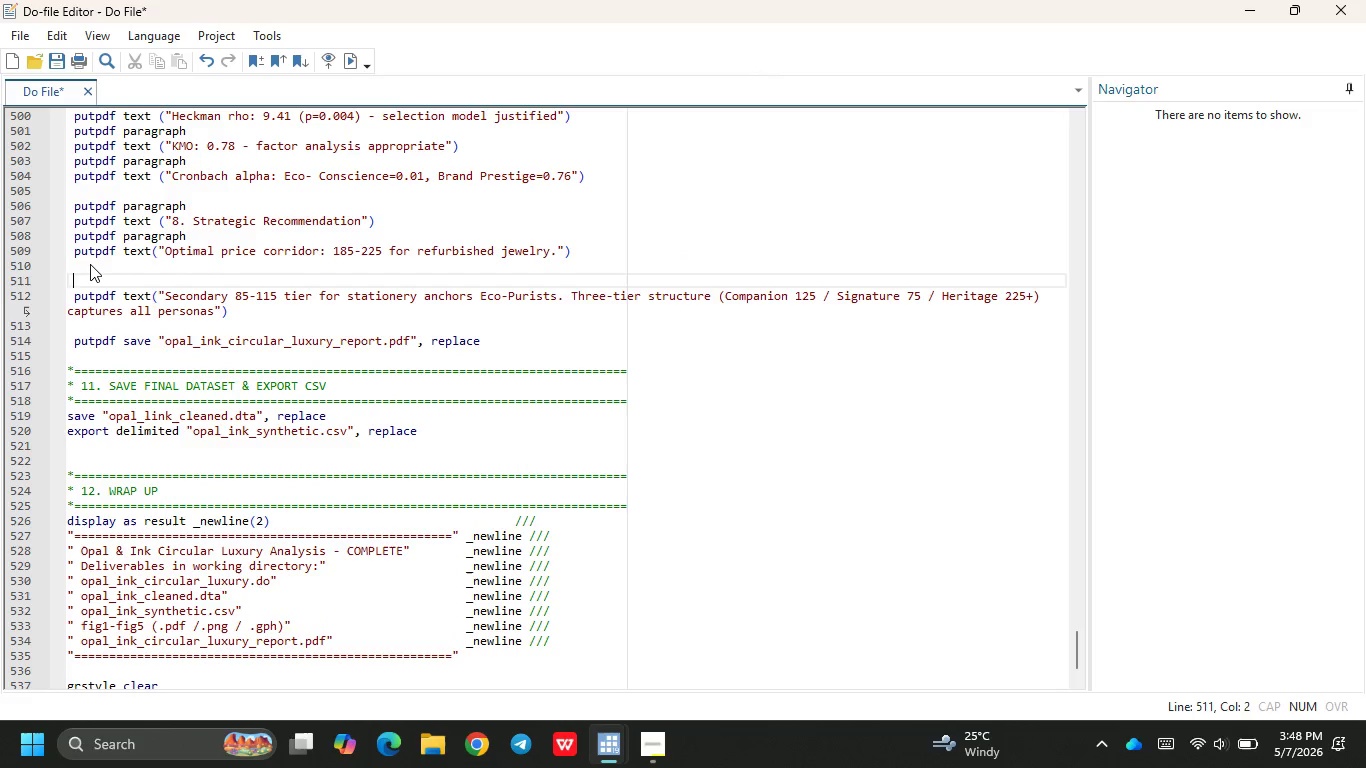 
type(puto)
key(Backspace)
type(pdf paragraph)
 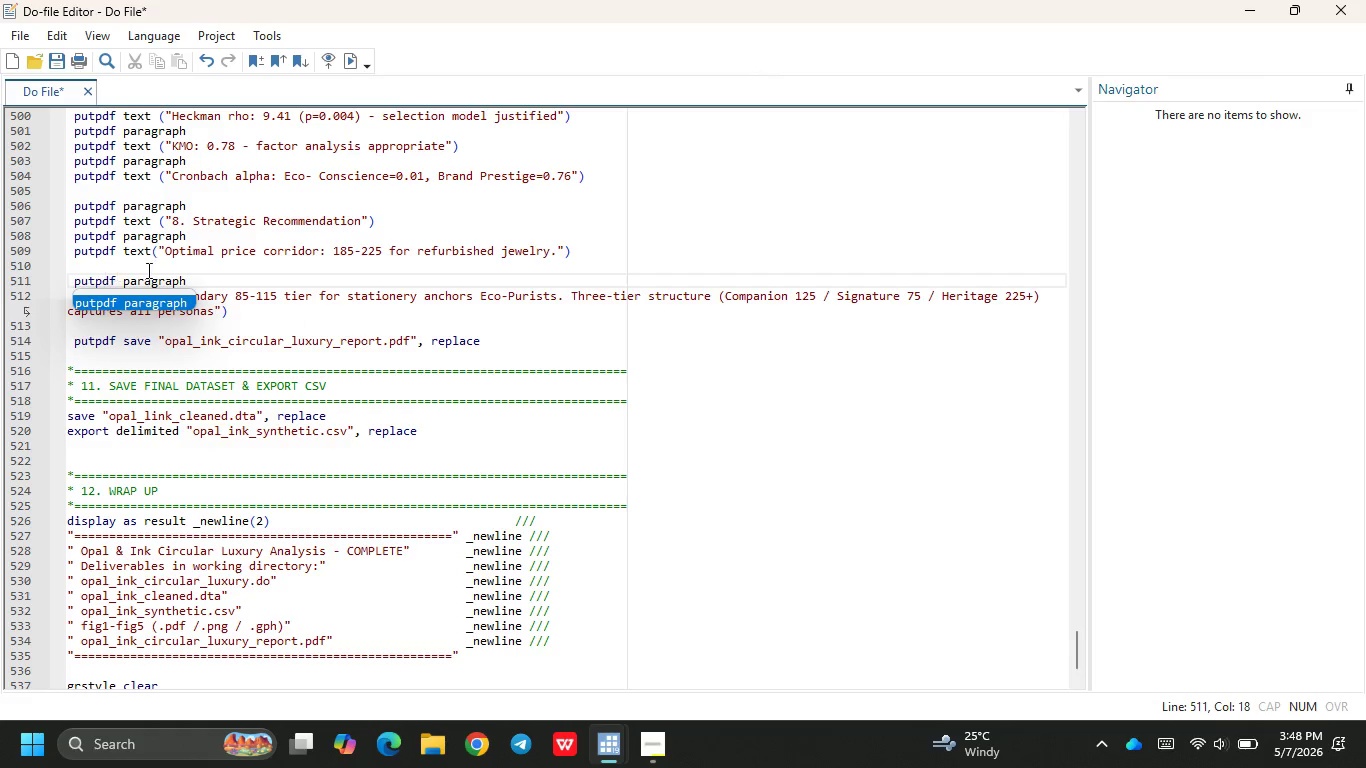 
left_click([223, 254])
 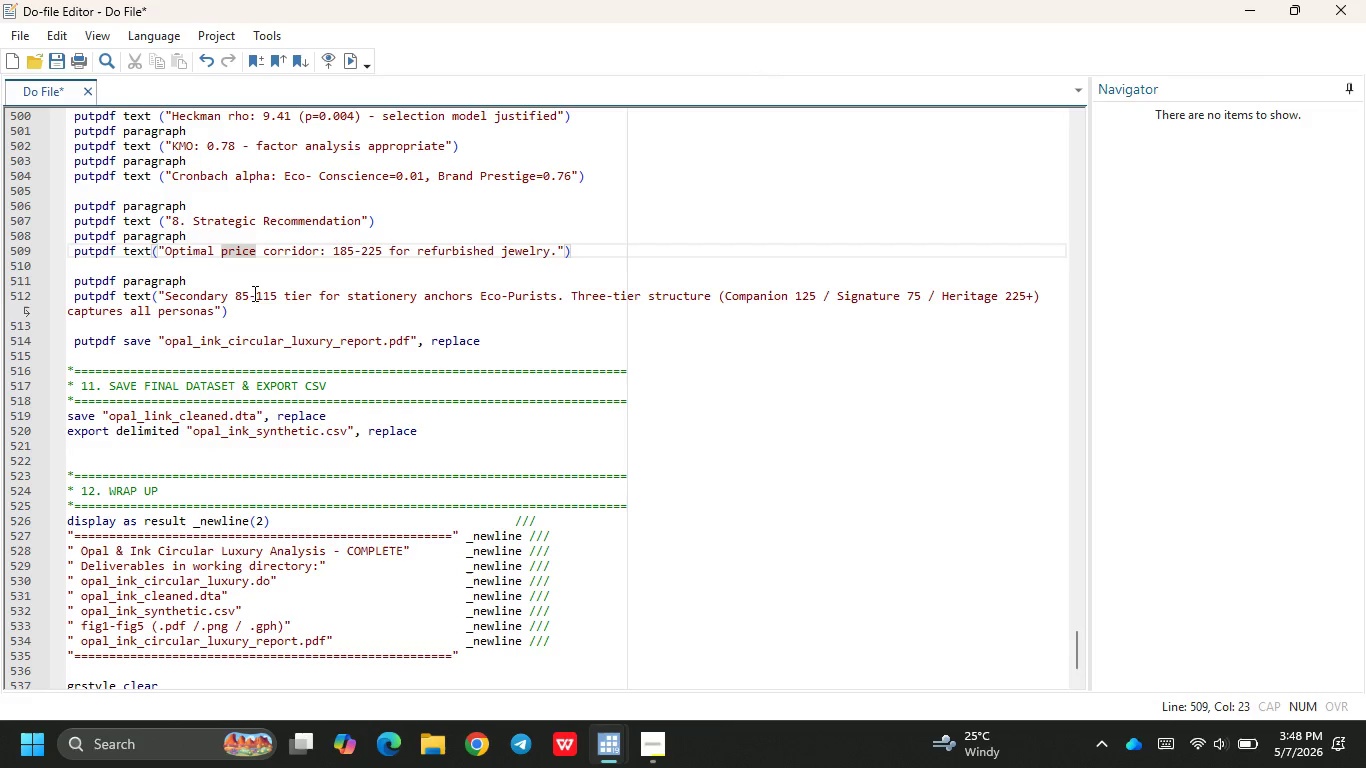 
left_click([257, 296])
 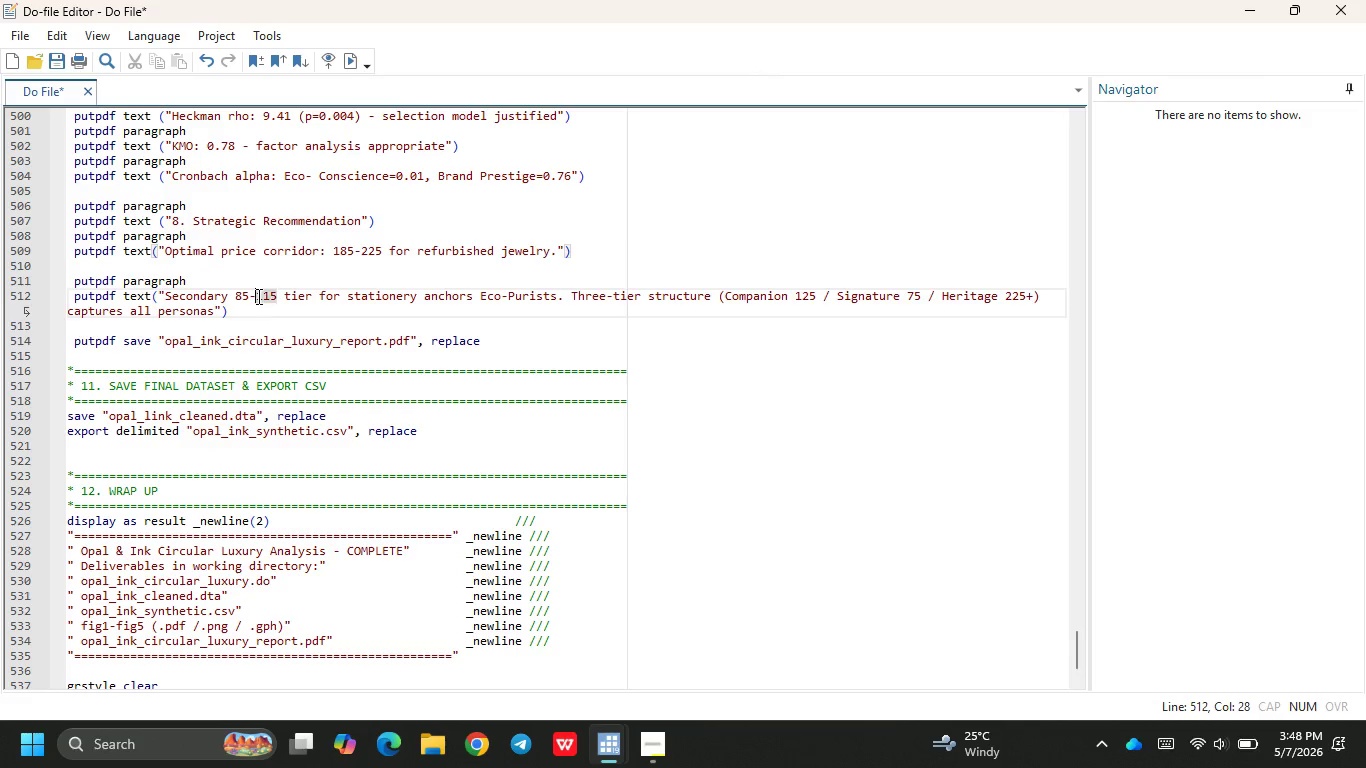 
key(Backspace)
type( to )
 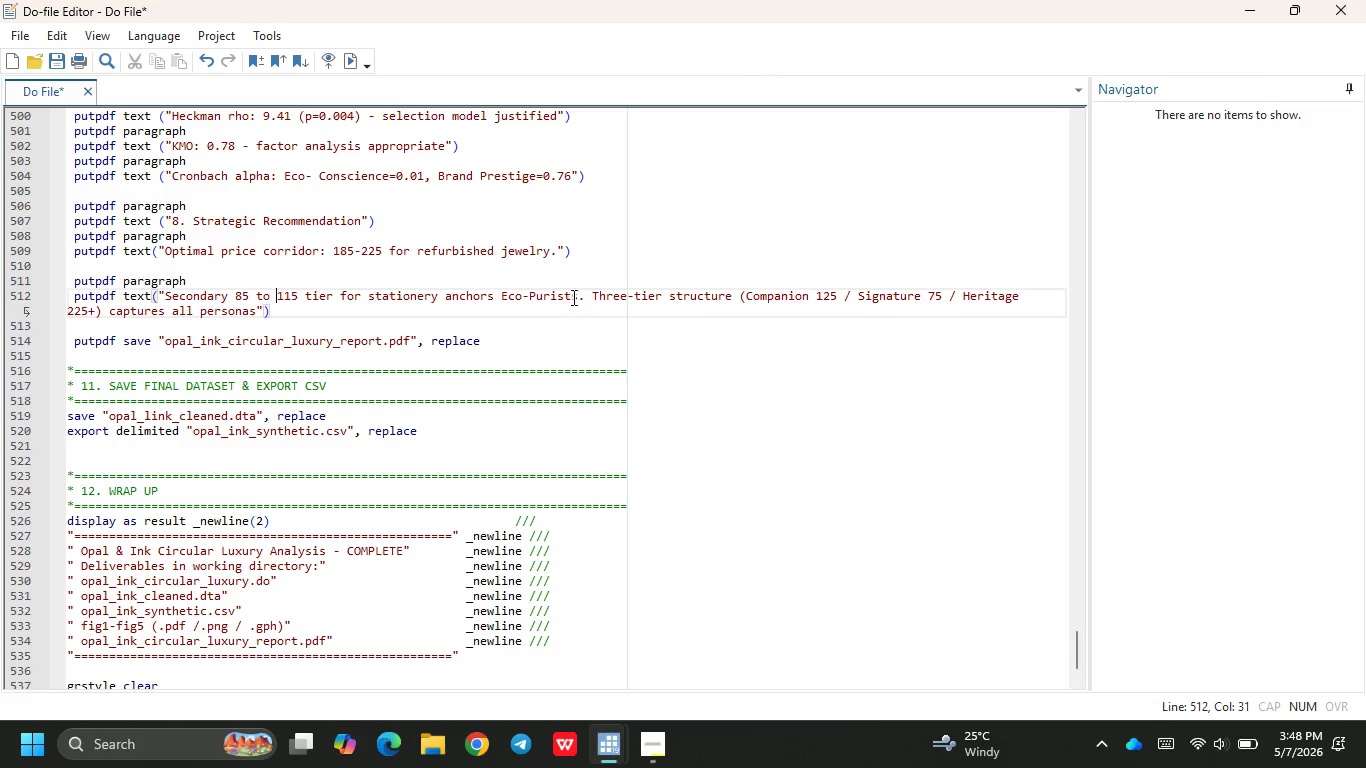 
left_click([587, 298])
 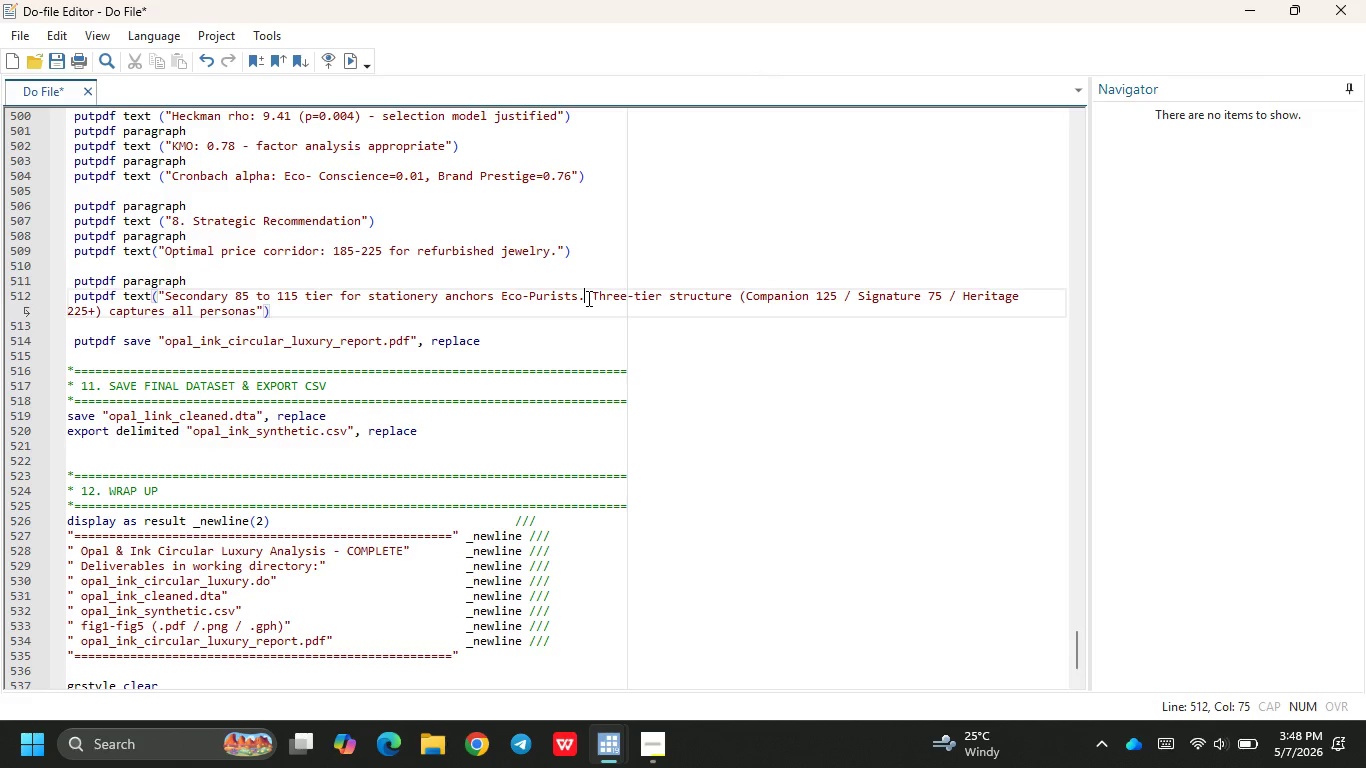 
key(Shift+Quote)
 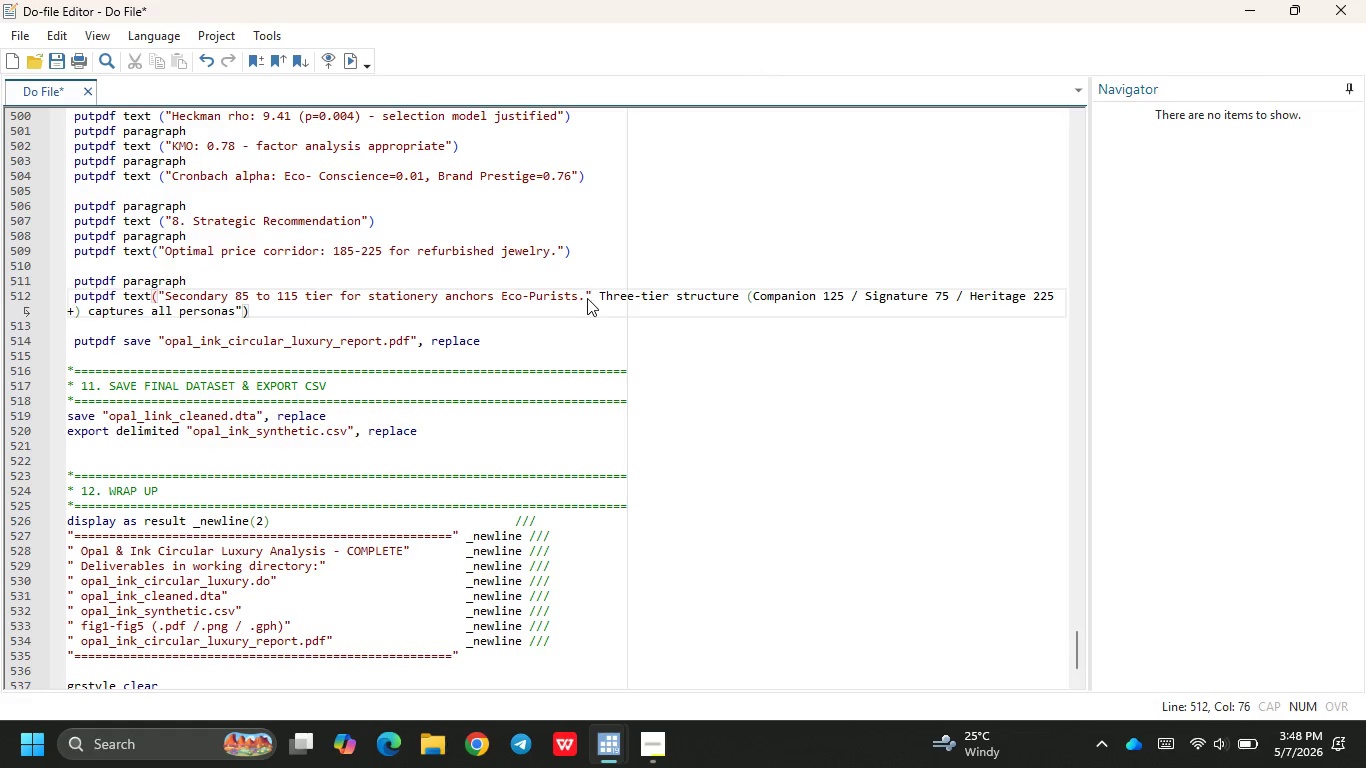 
key(Shift+ShiftRight)
 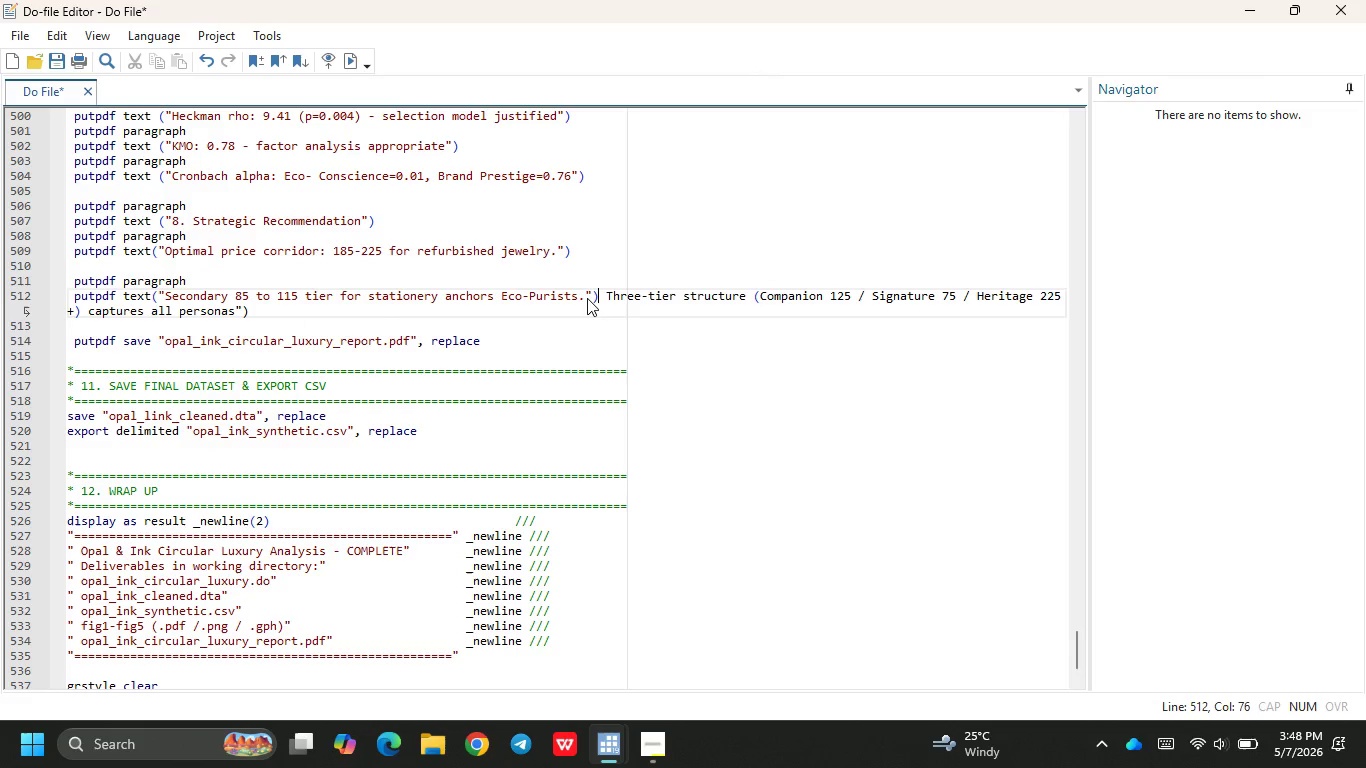 
key(Shift+0)
 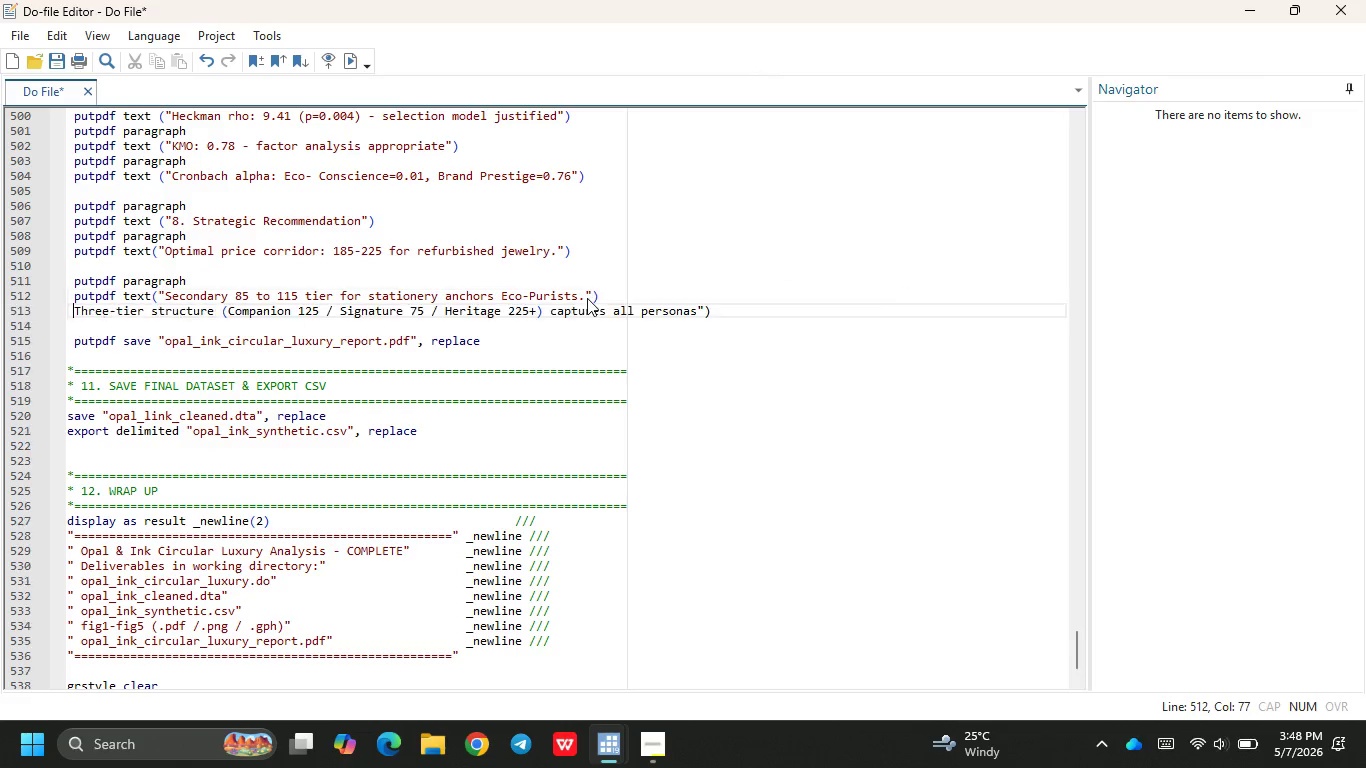 
key(Enter)
 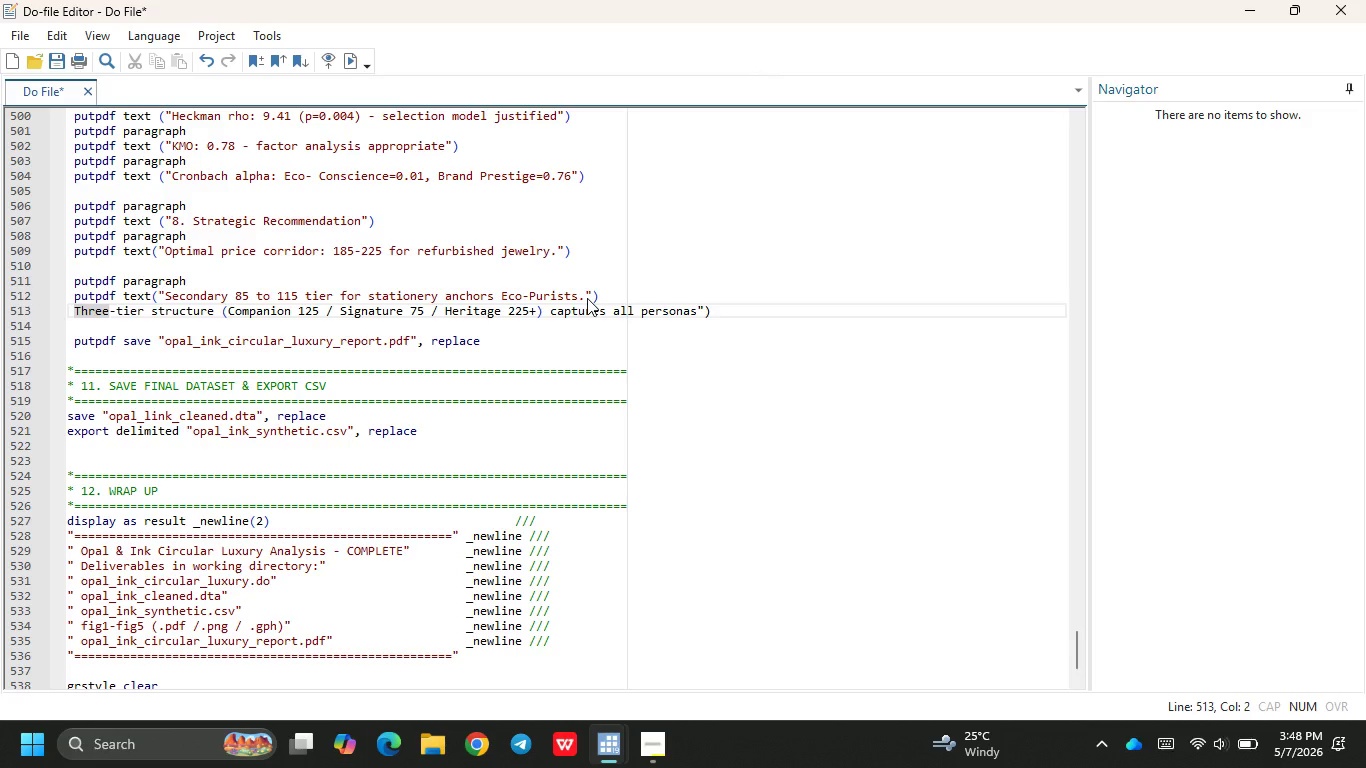 
key(Enter)
 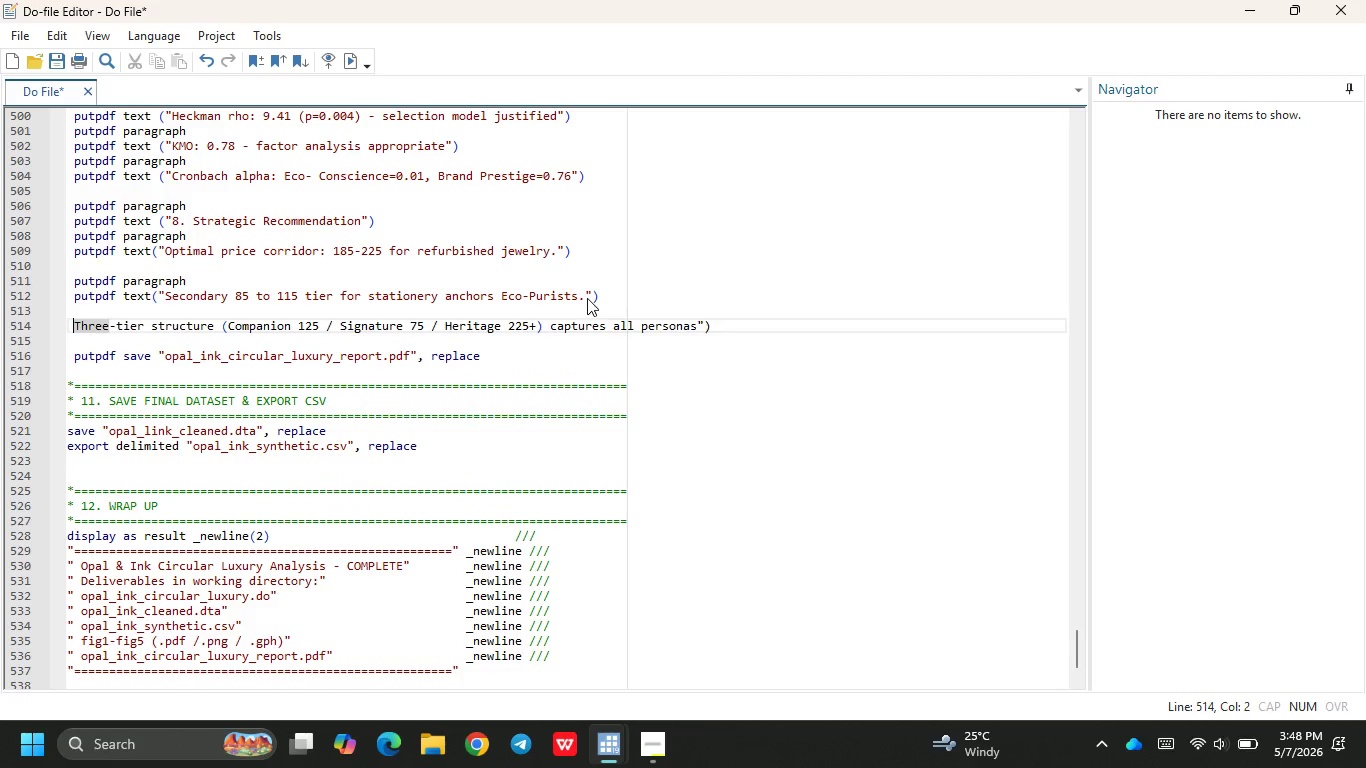 
type(putpdf par)
 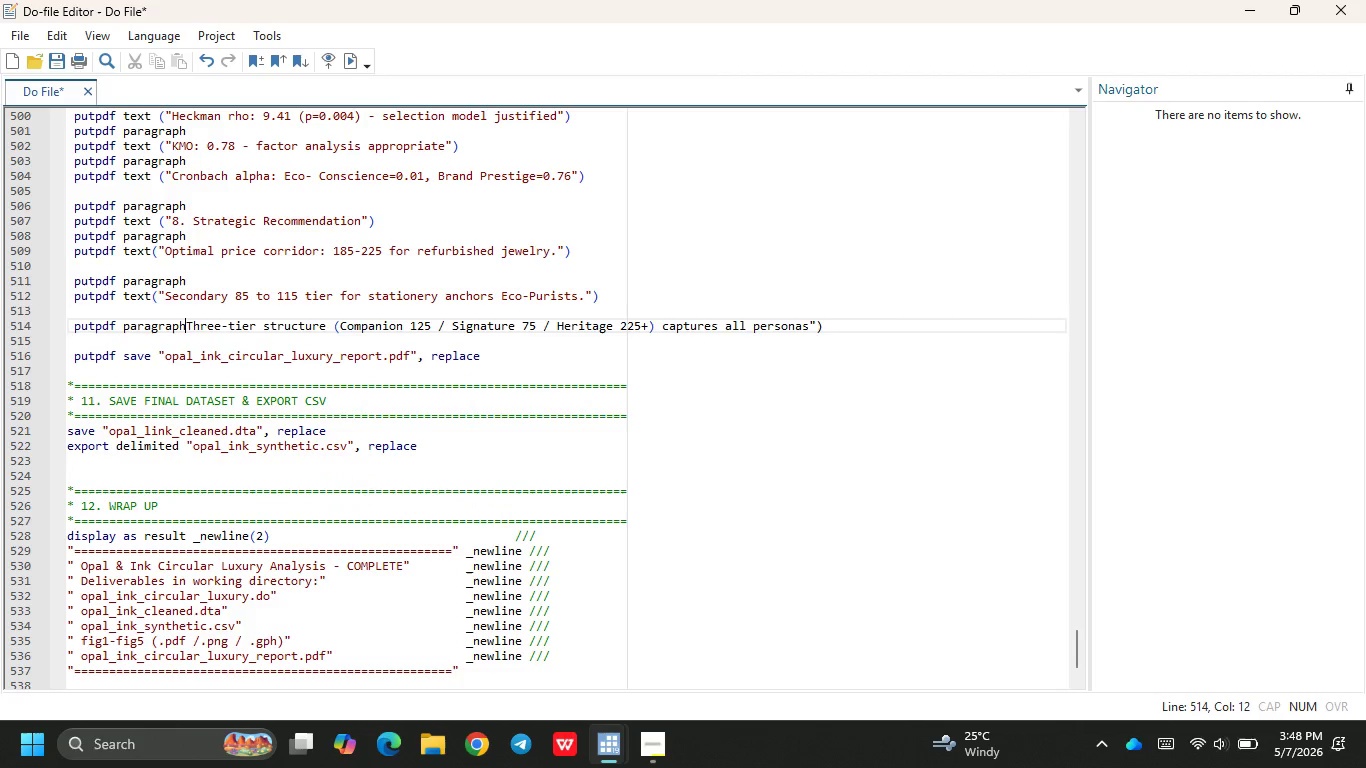 
key(Enter)
 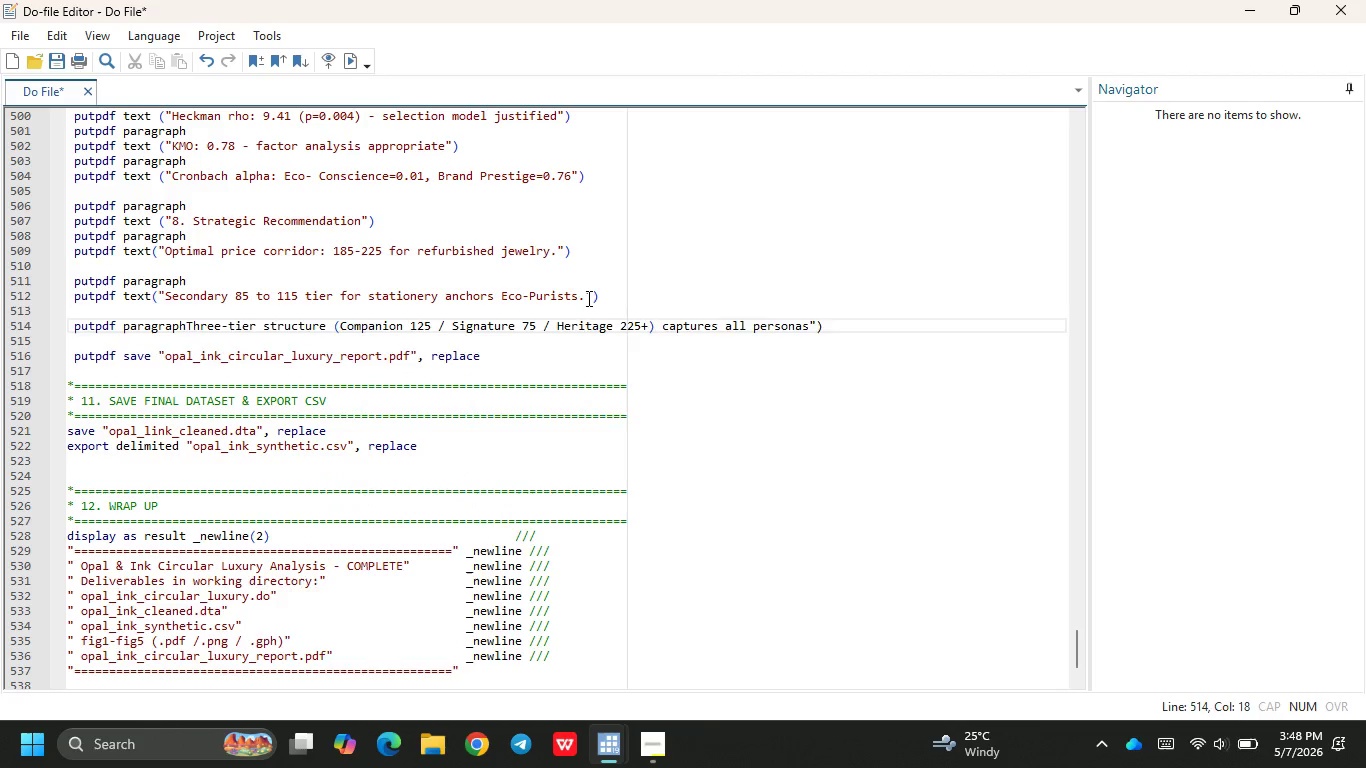 
key(Enter)
 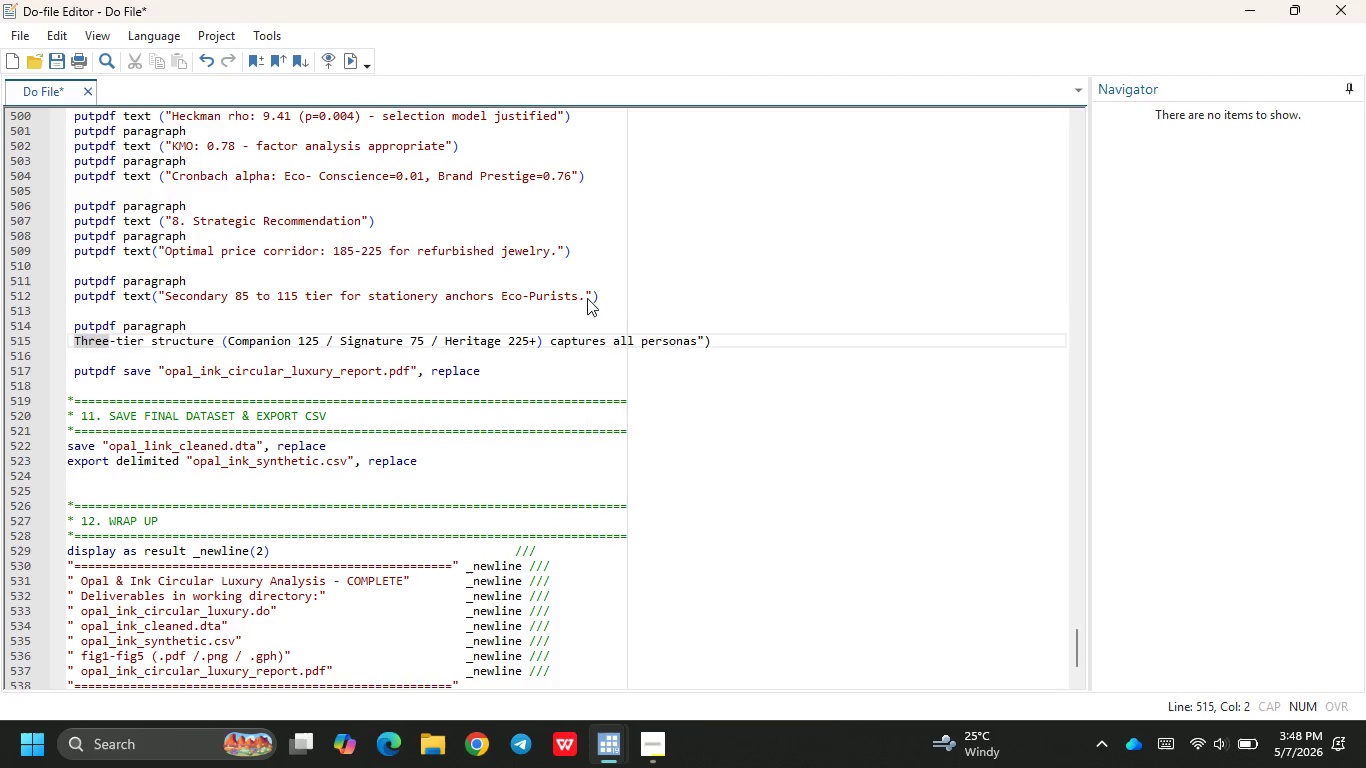 
type(putpfd)
key(Backspace)
key(Backspace)
type(df text()
 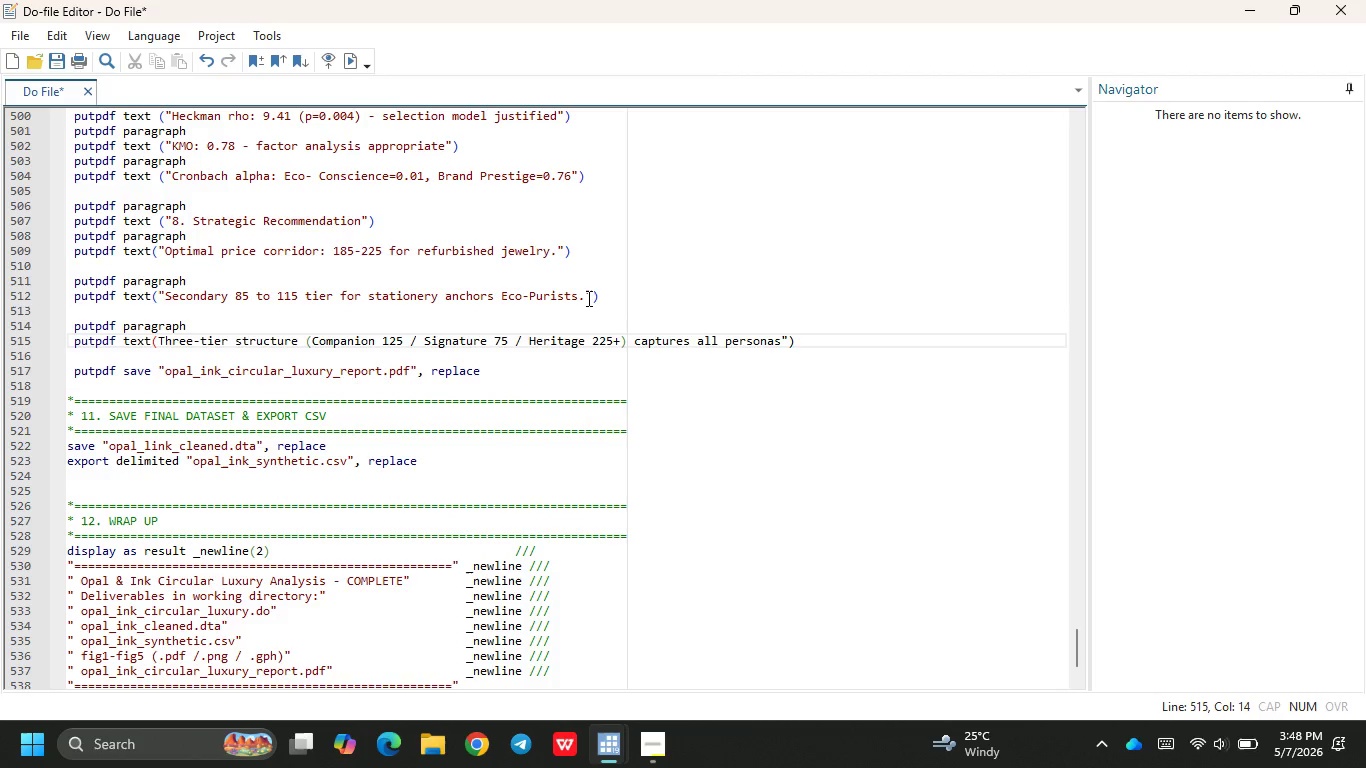 
key(Shift+ShiftRight)
 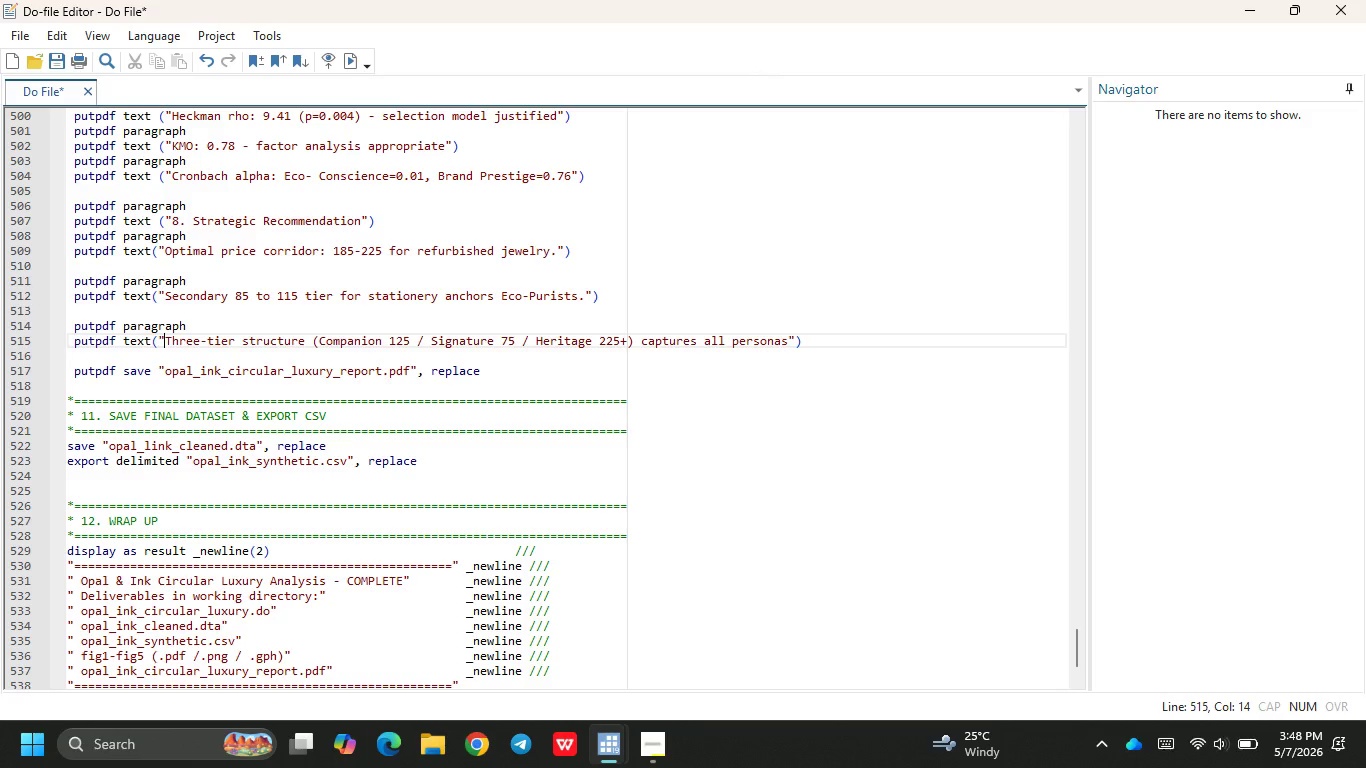 
key(Shift+Quote)
 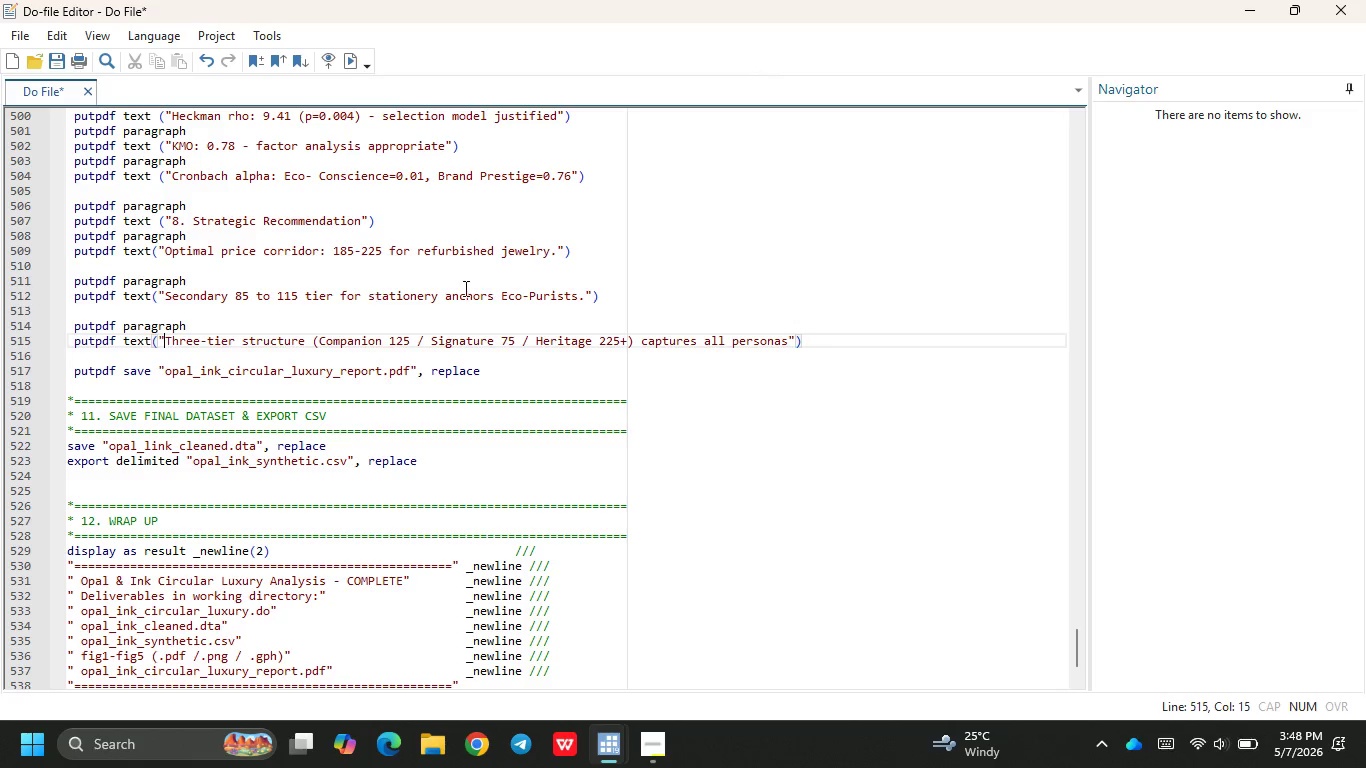 
left_click([533, 299])
 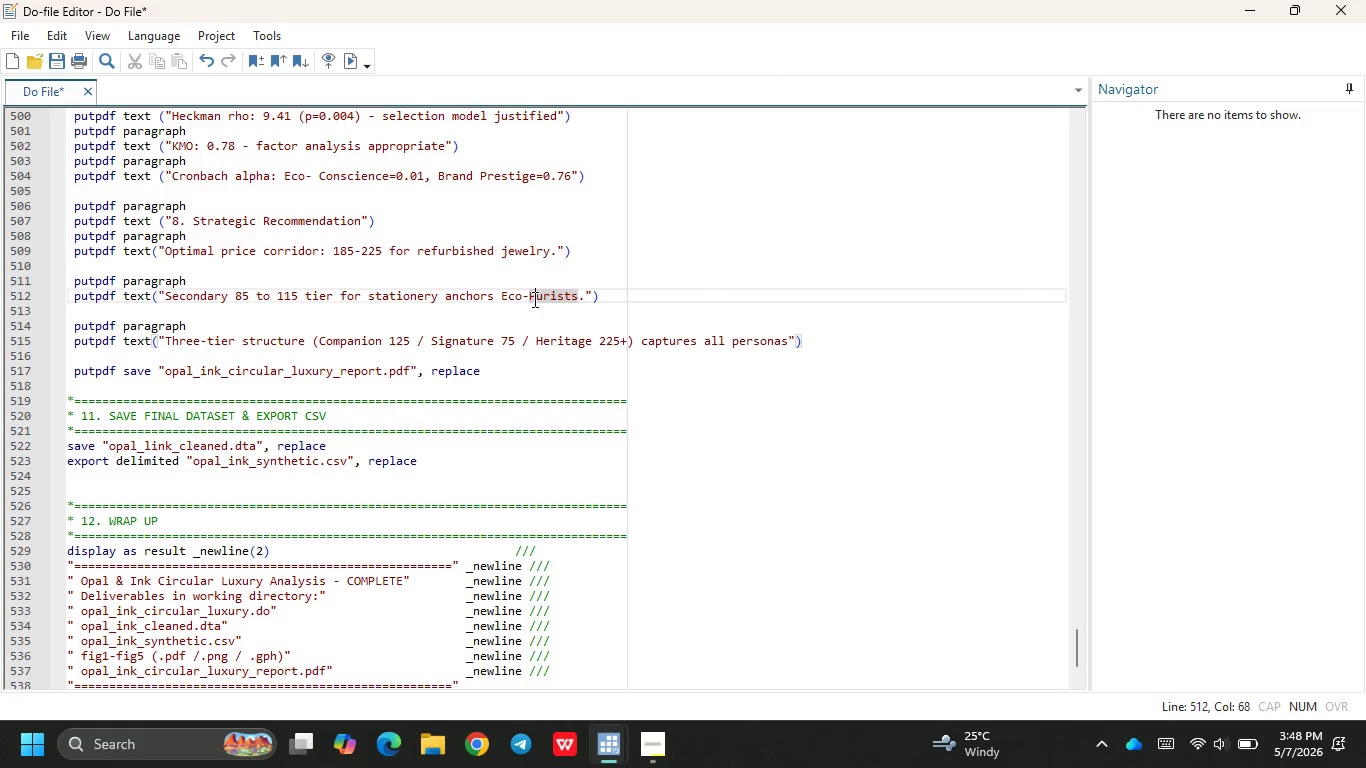 
key(ArrowLeft)
 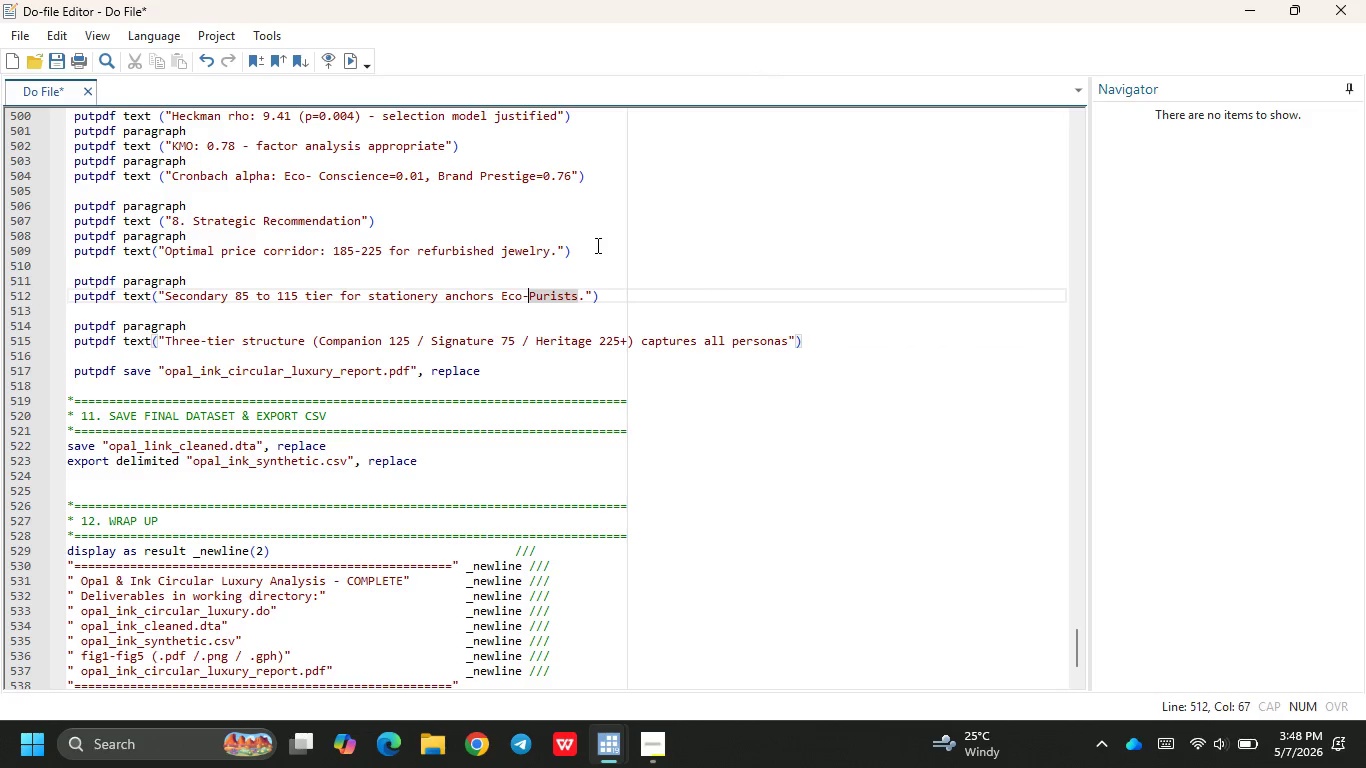 
key(Backspace)
 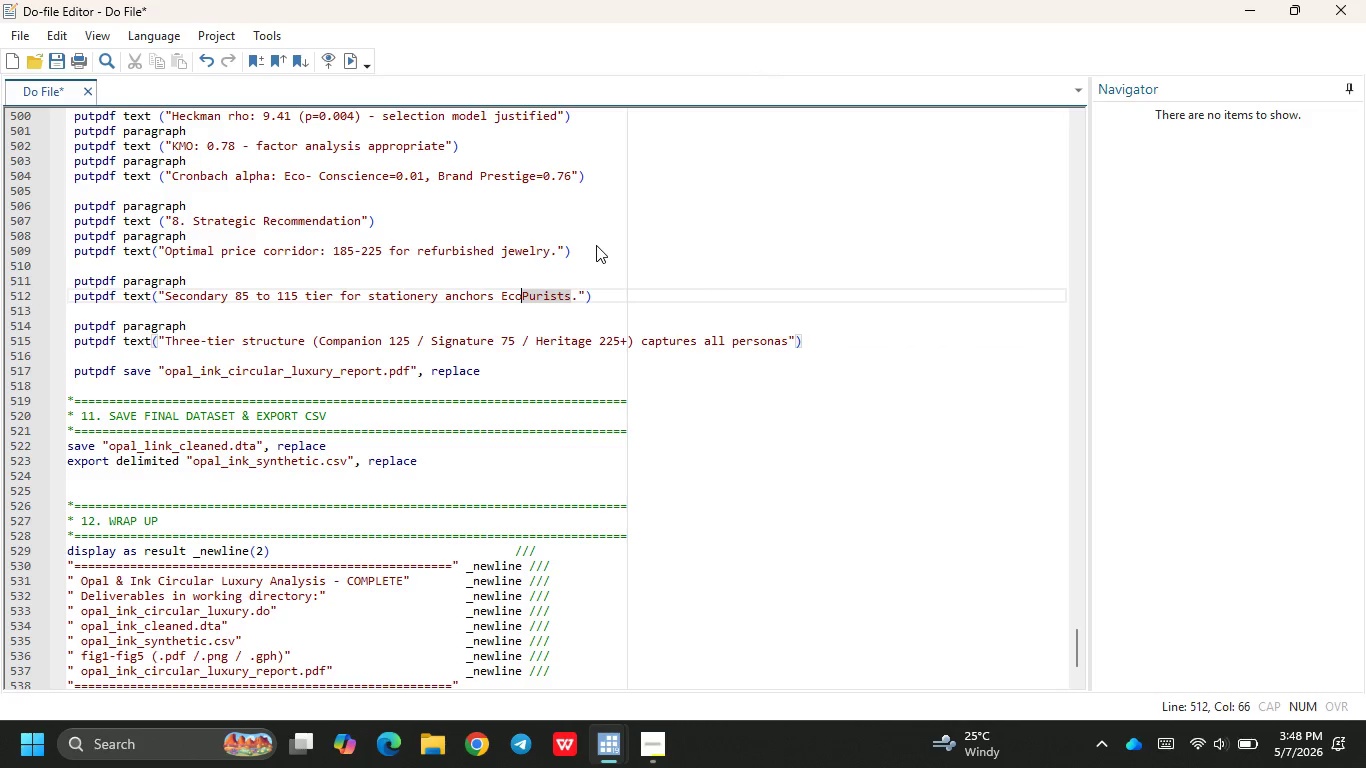 
key(Space)
 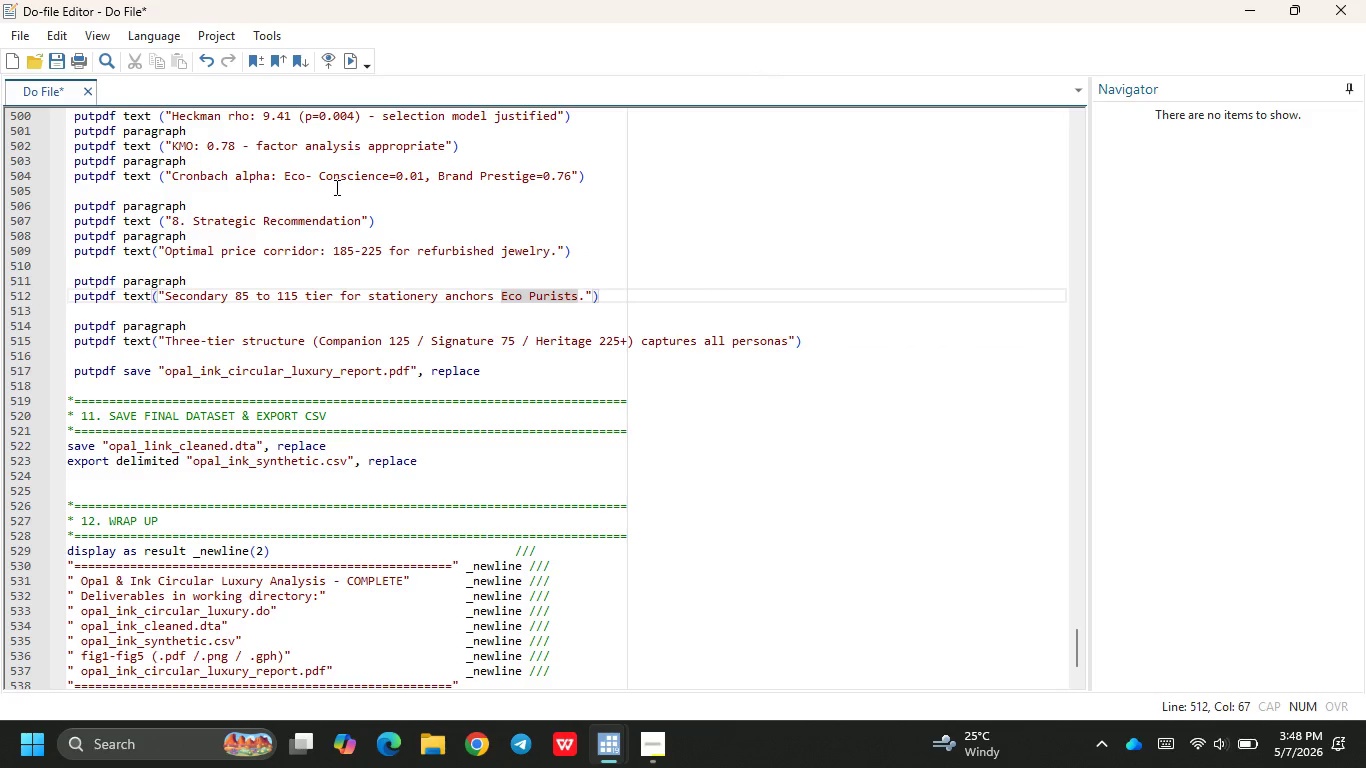 
left_click([362, 258])
 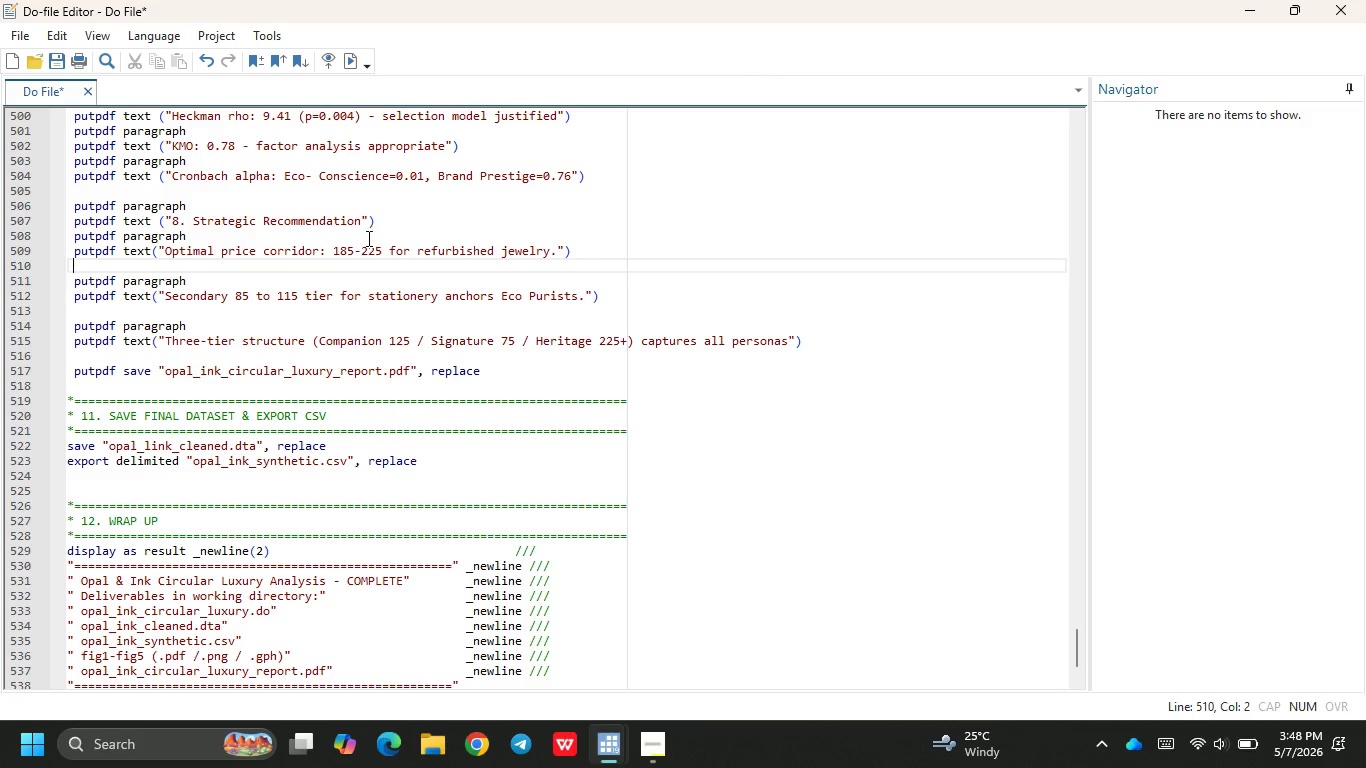 
left_click([363, 251])
 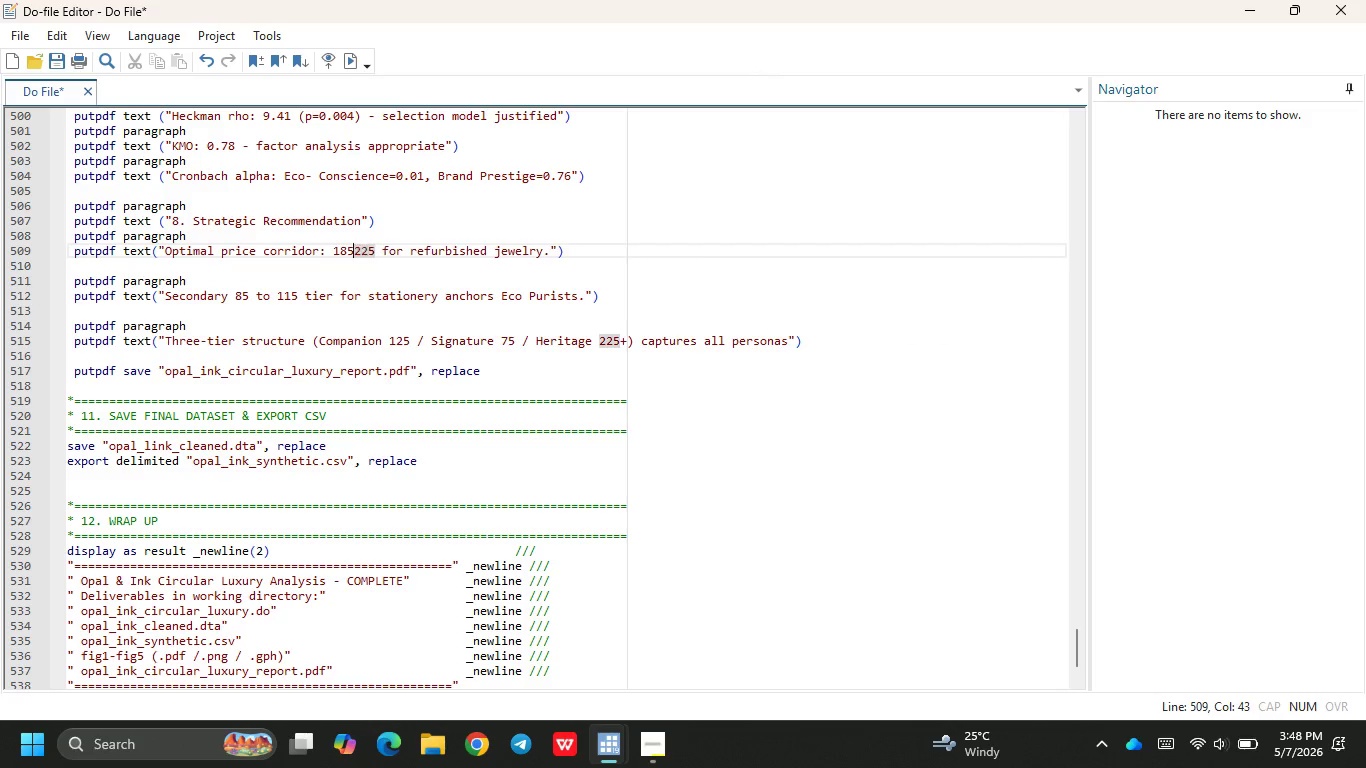 
key(Backspace)
type( to )
 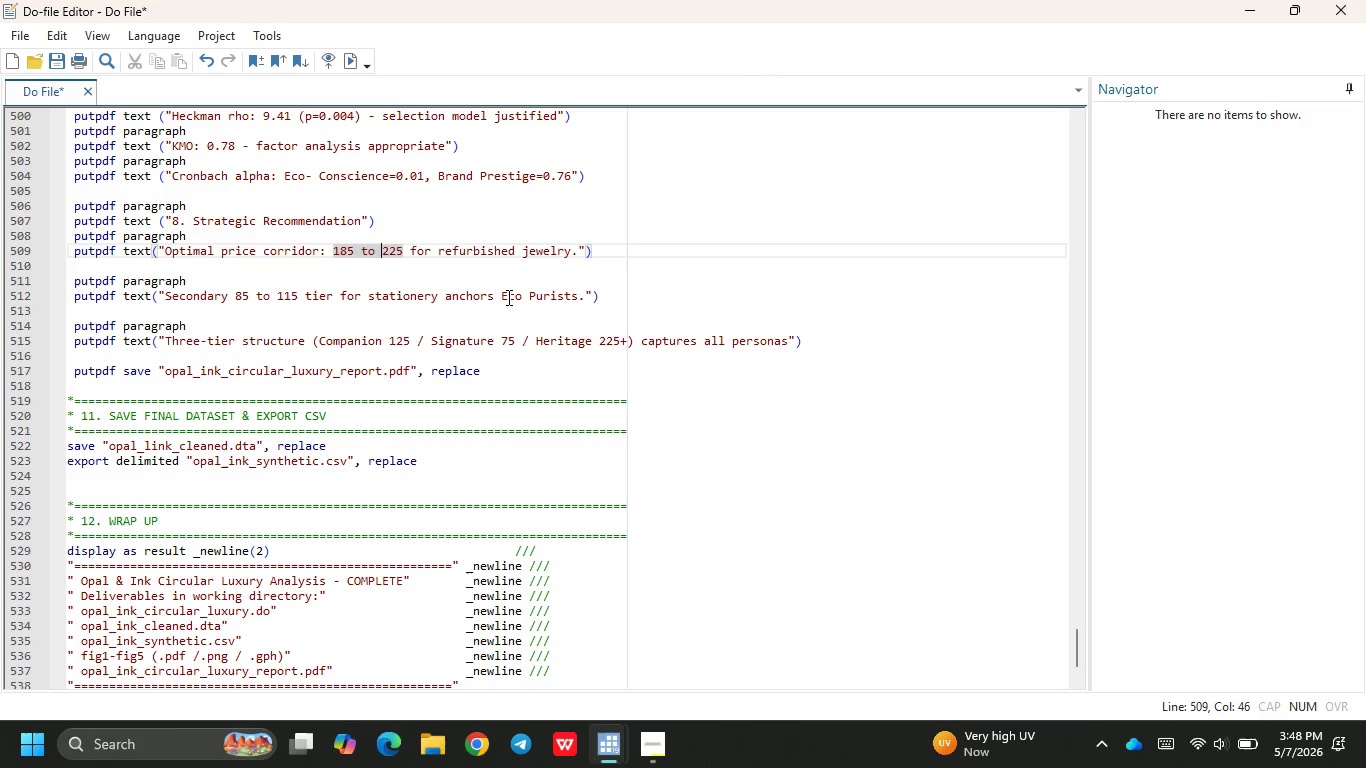 
left_click([531, 293])
 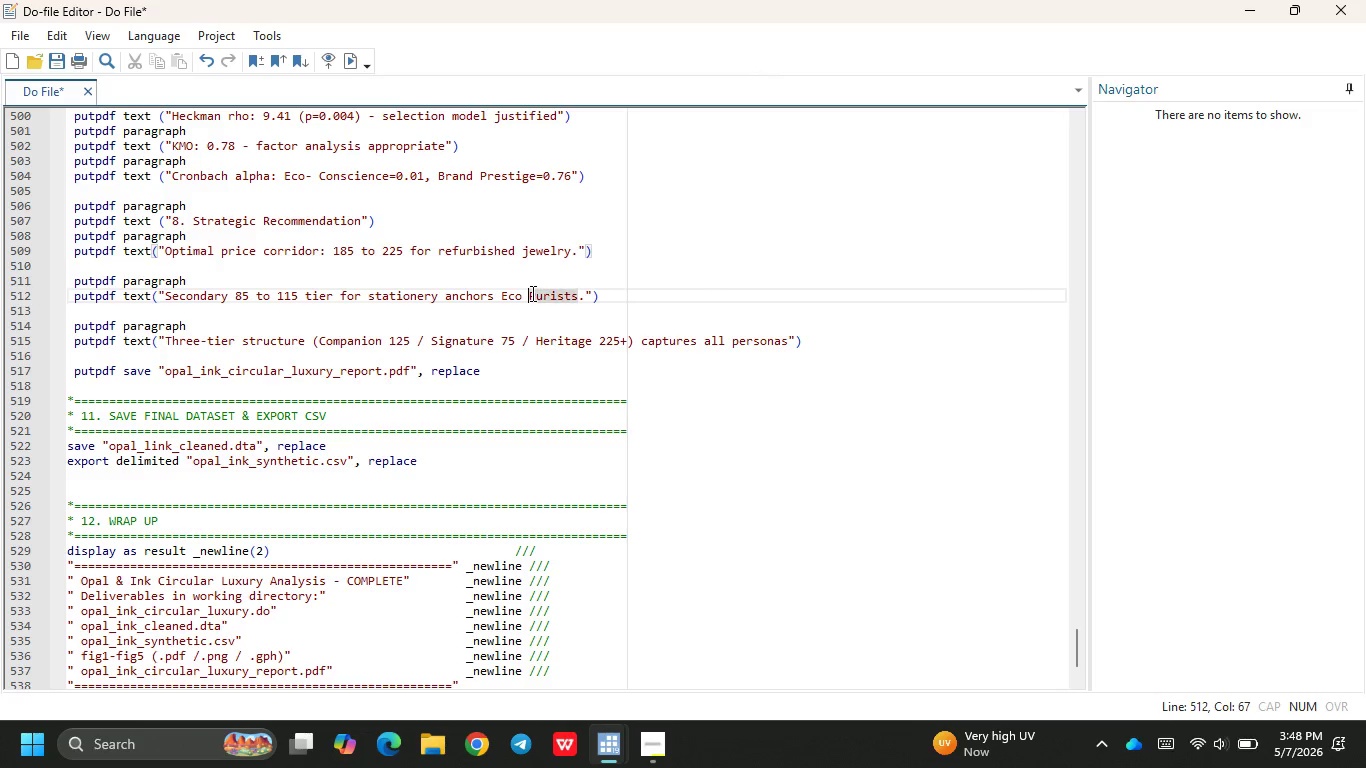 
key(Backspace)
 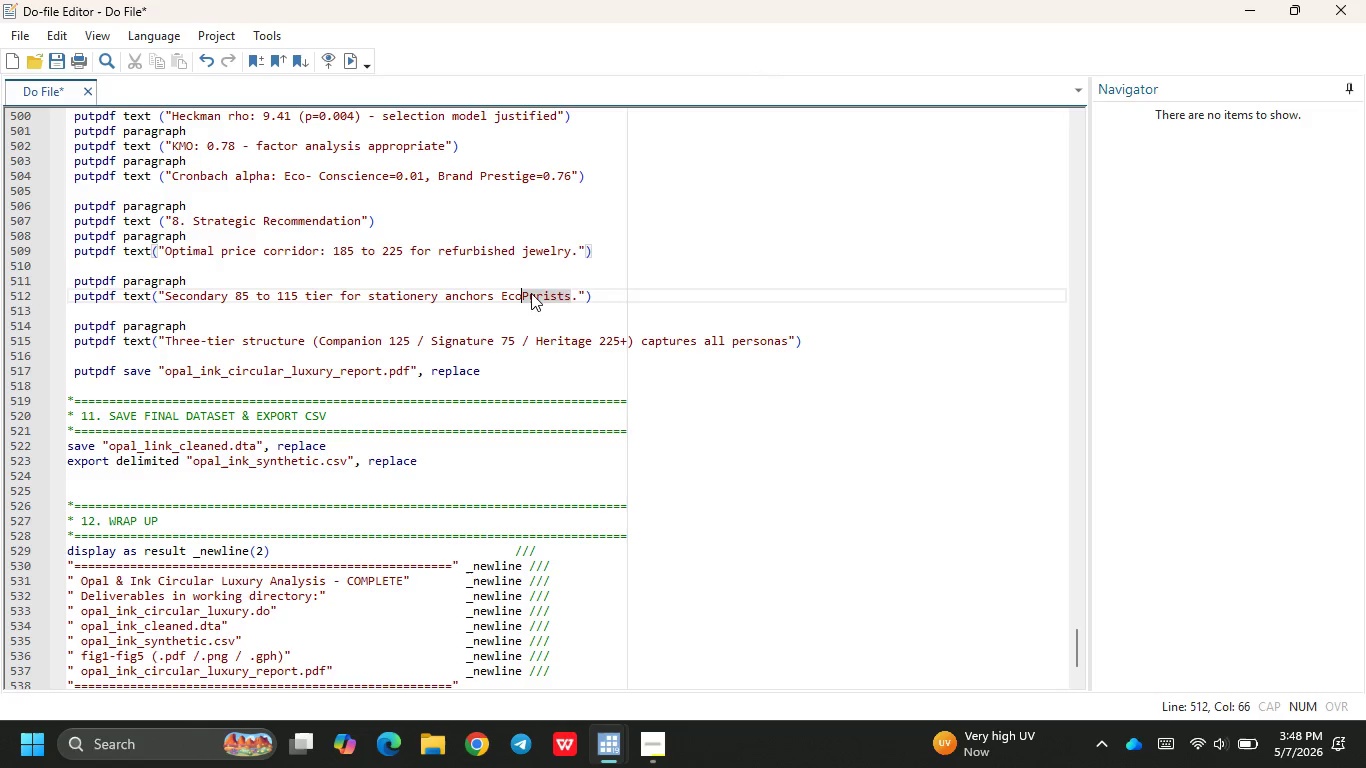 
key(0)
 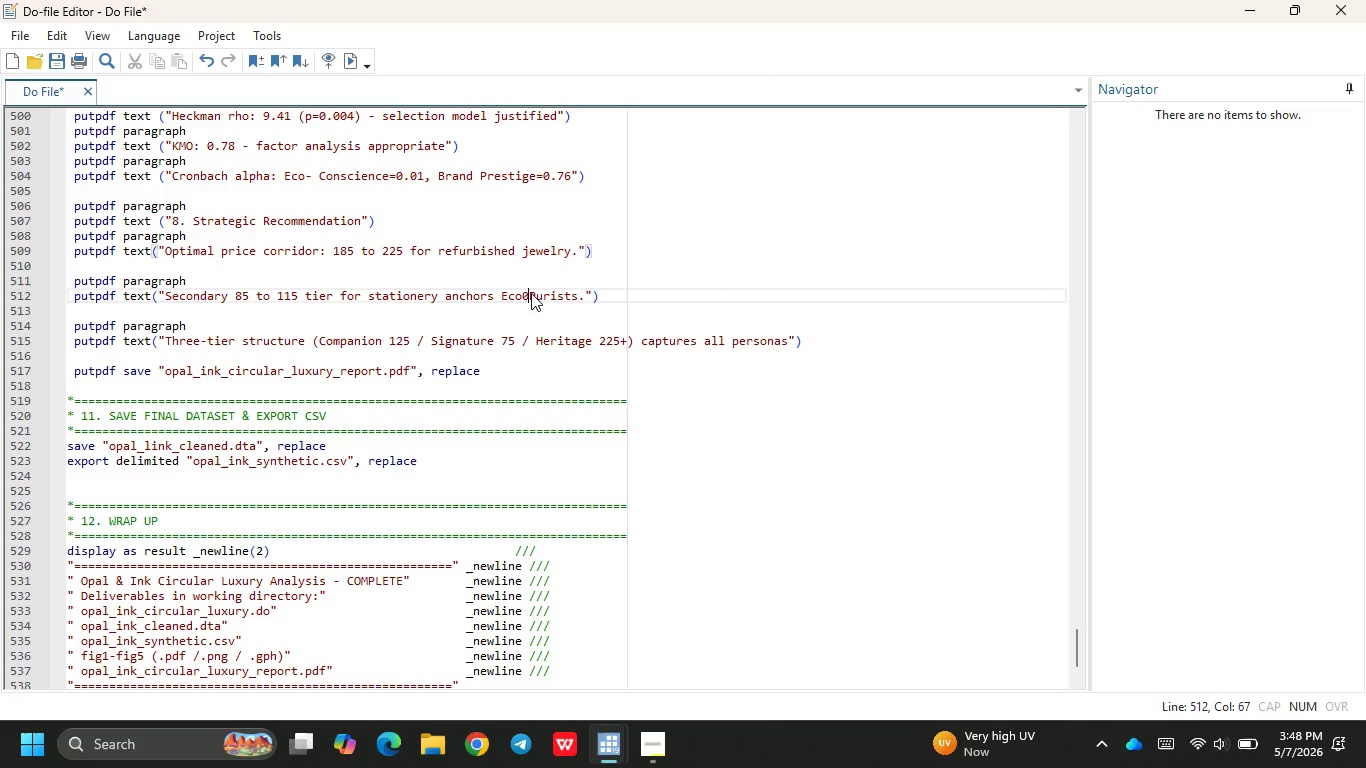 
key(Backspace)
 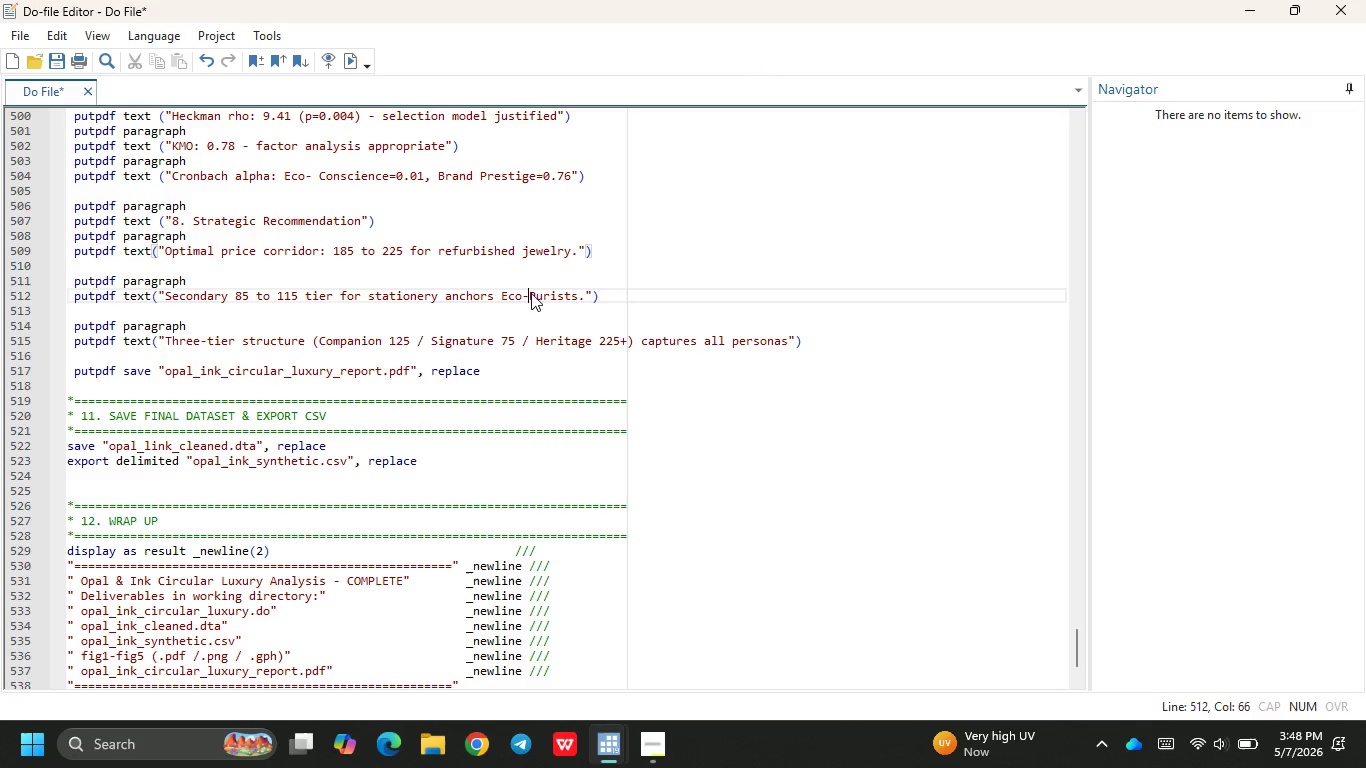 
key(Minus)
 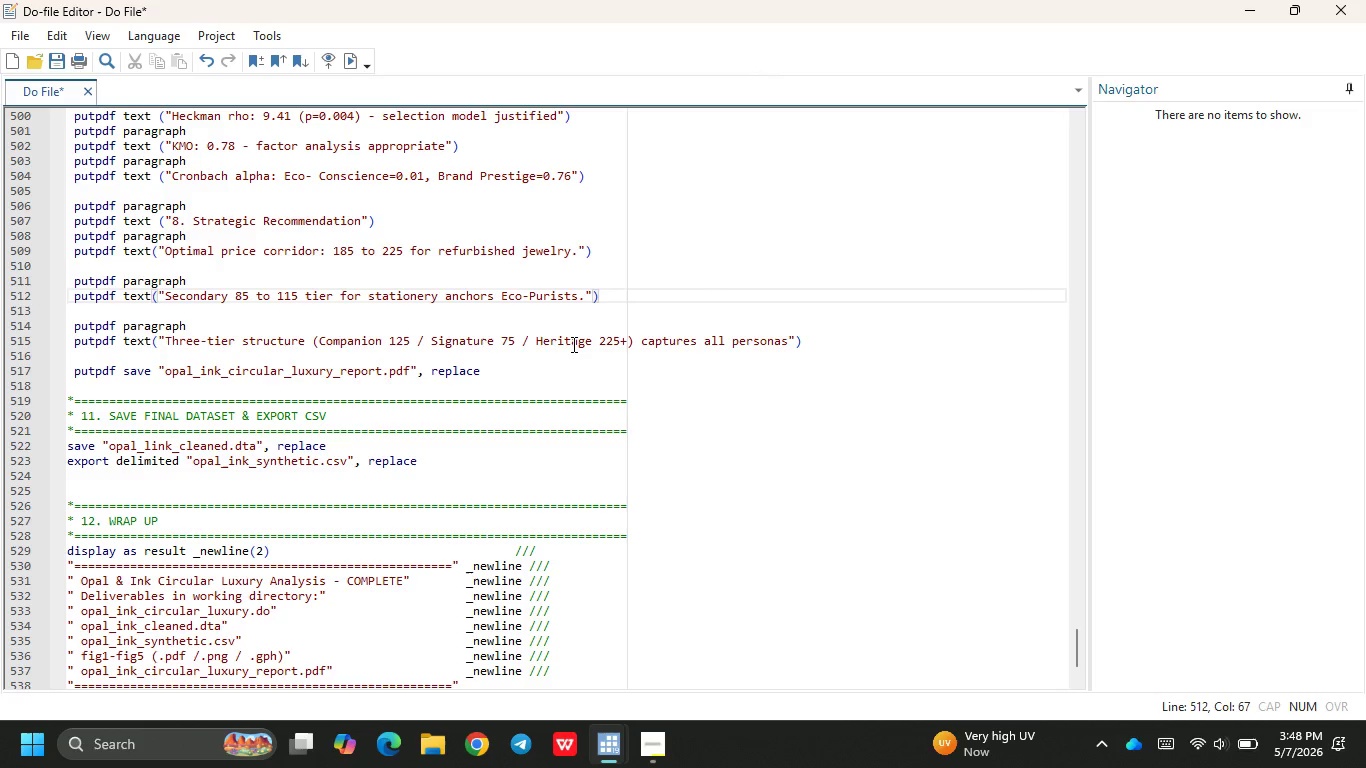 
wait(5.27)
 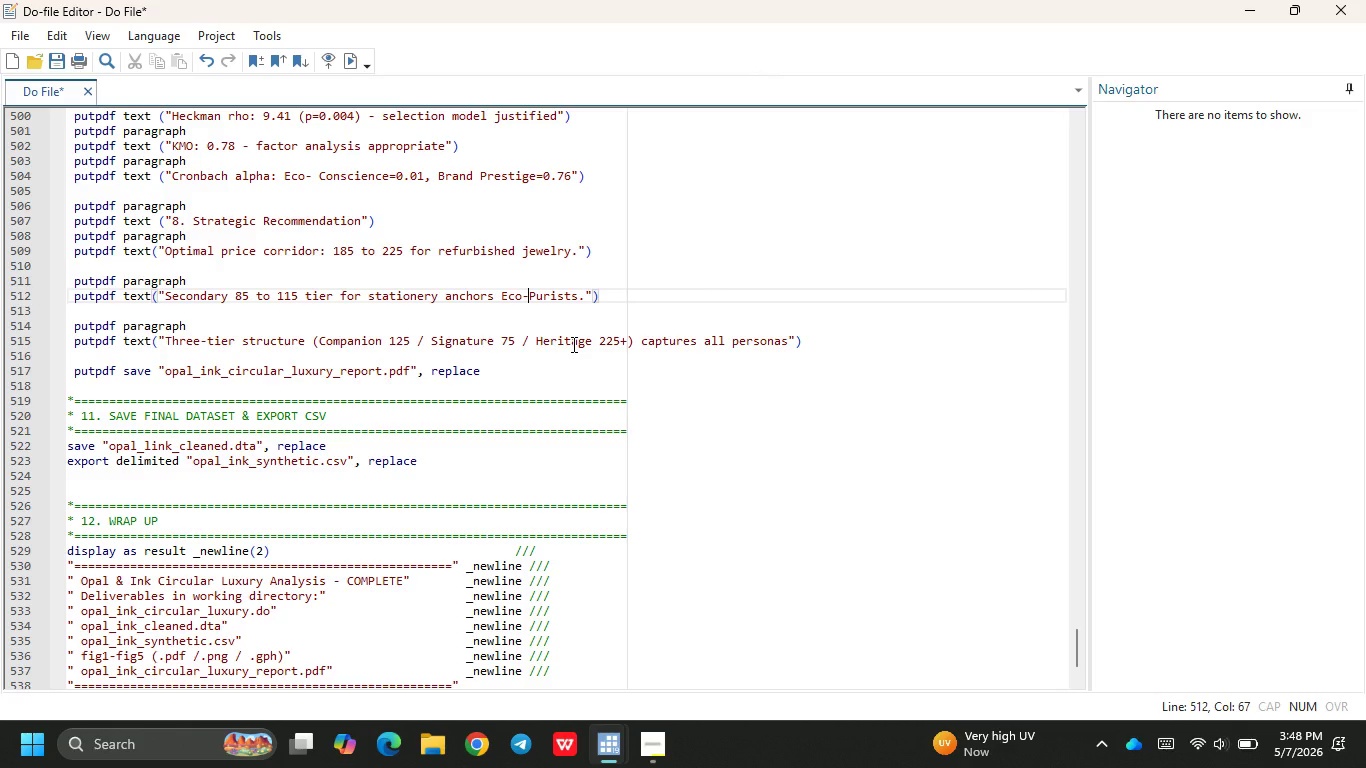 
left_click([346, 59])
 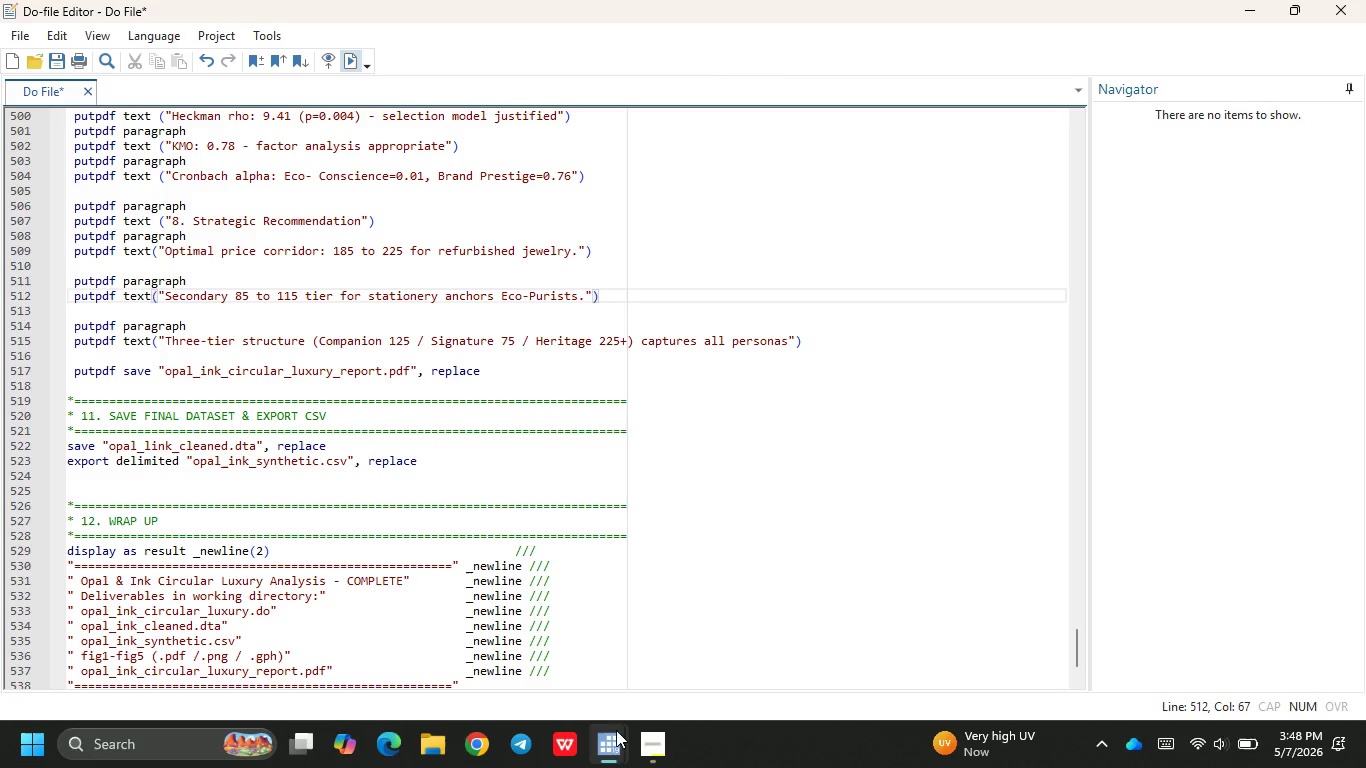 
left_click([491, 642])
 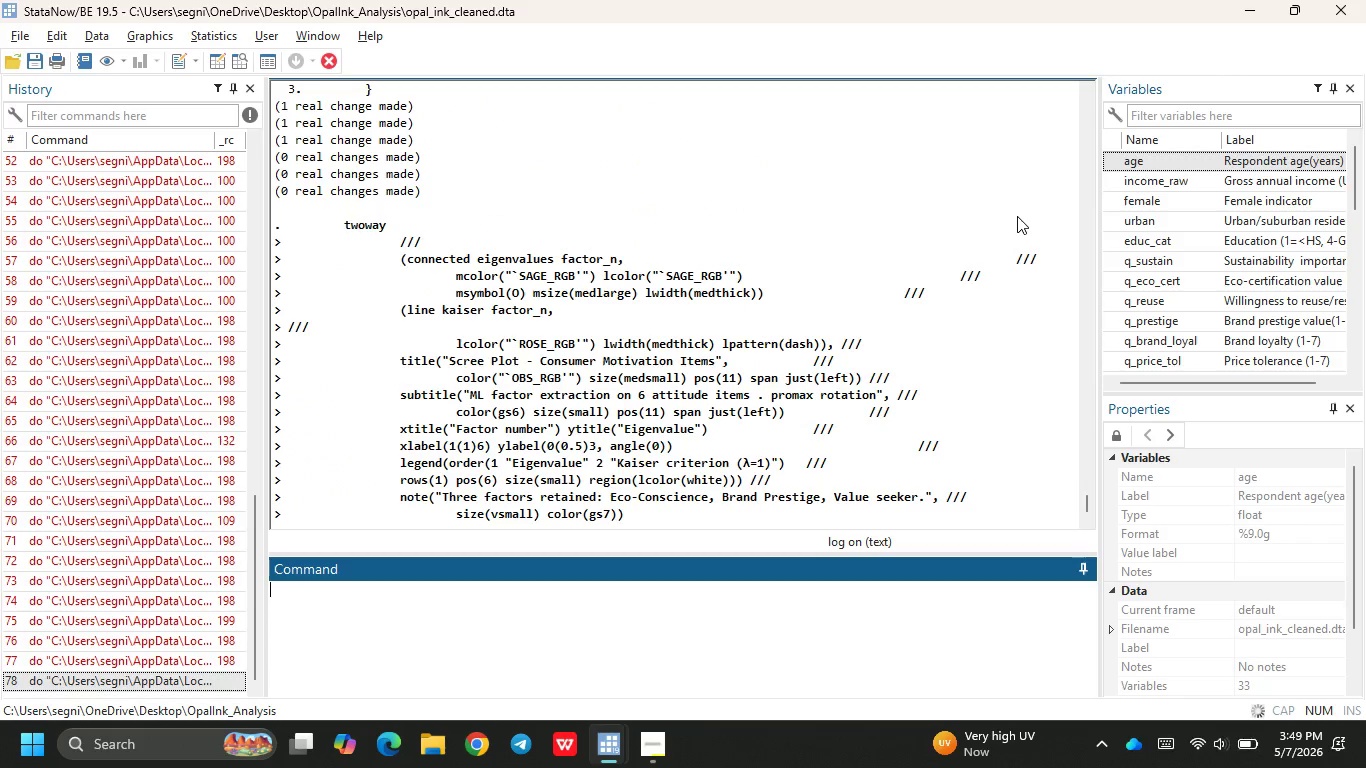 
wait(42.02)
 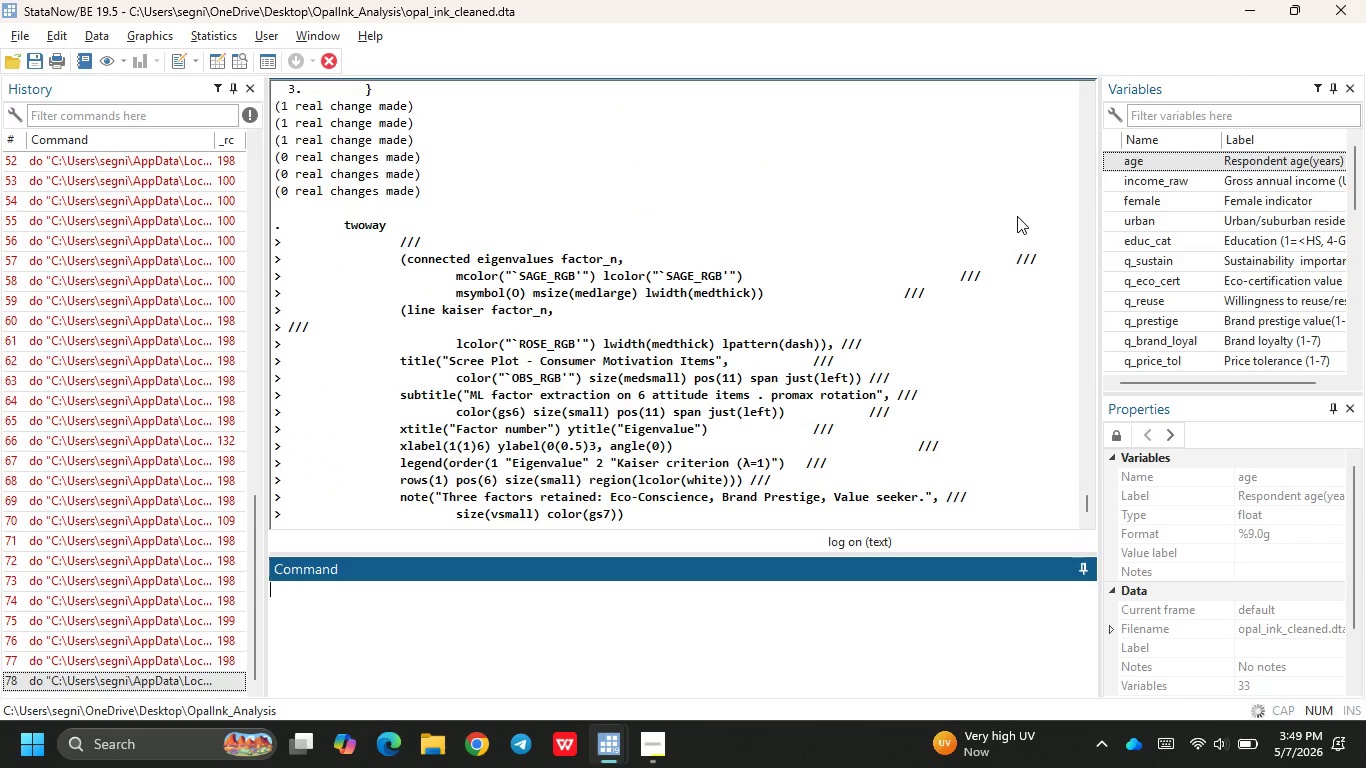 
left_click([1017, 216])
 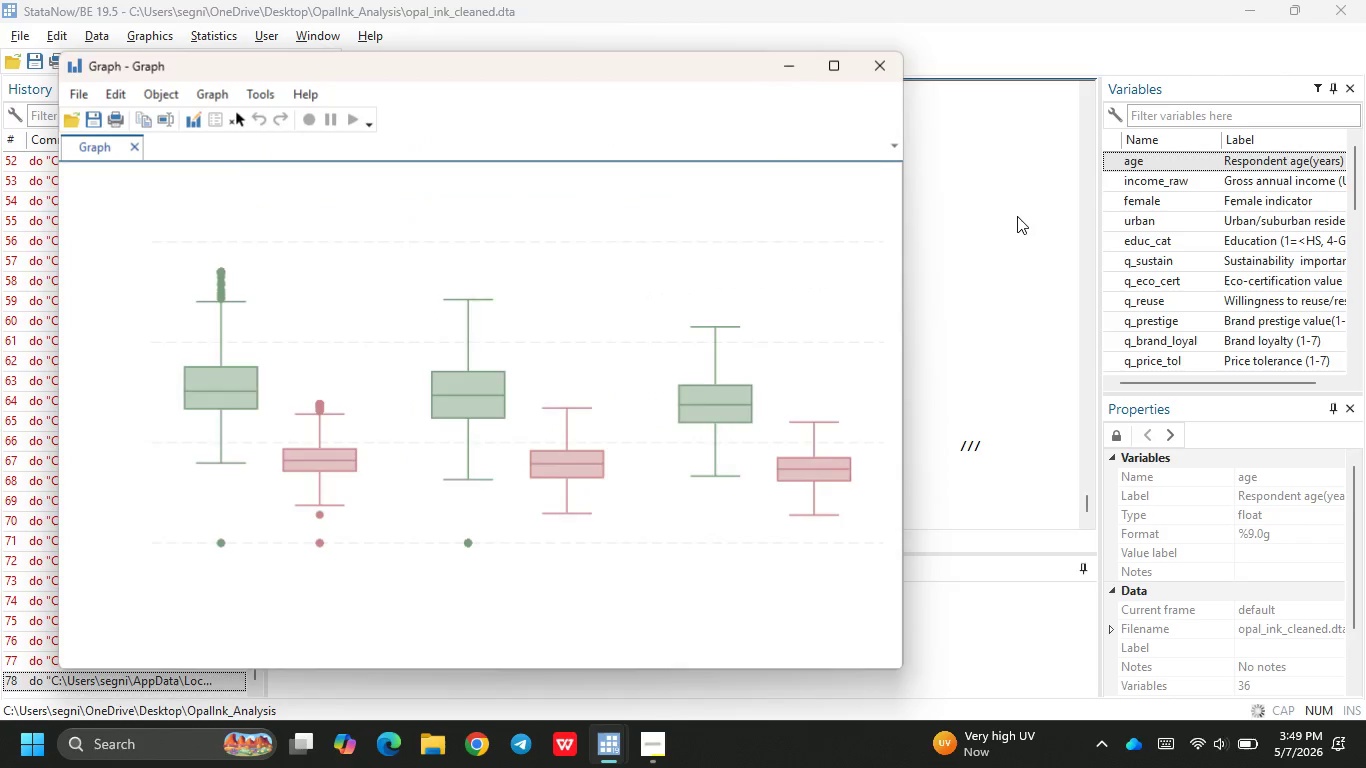 
wait(13.33)
 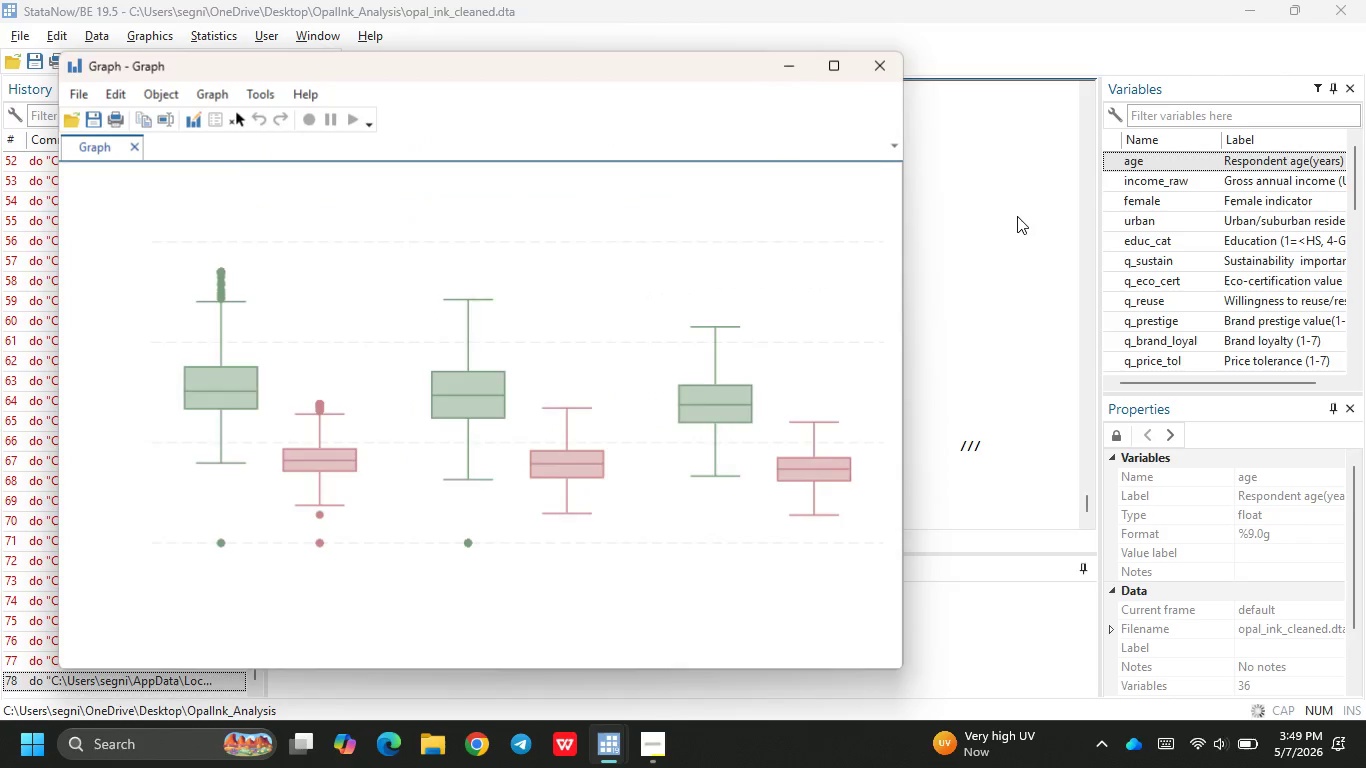 
left_click([1017, 216])
 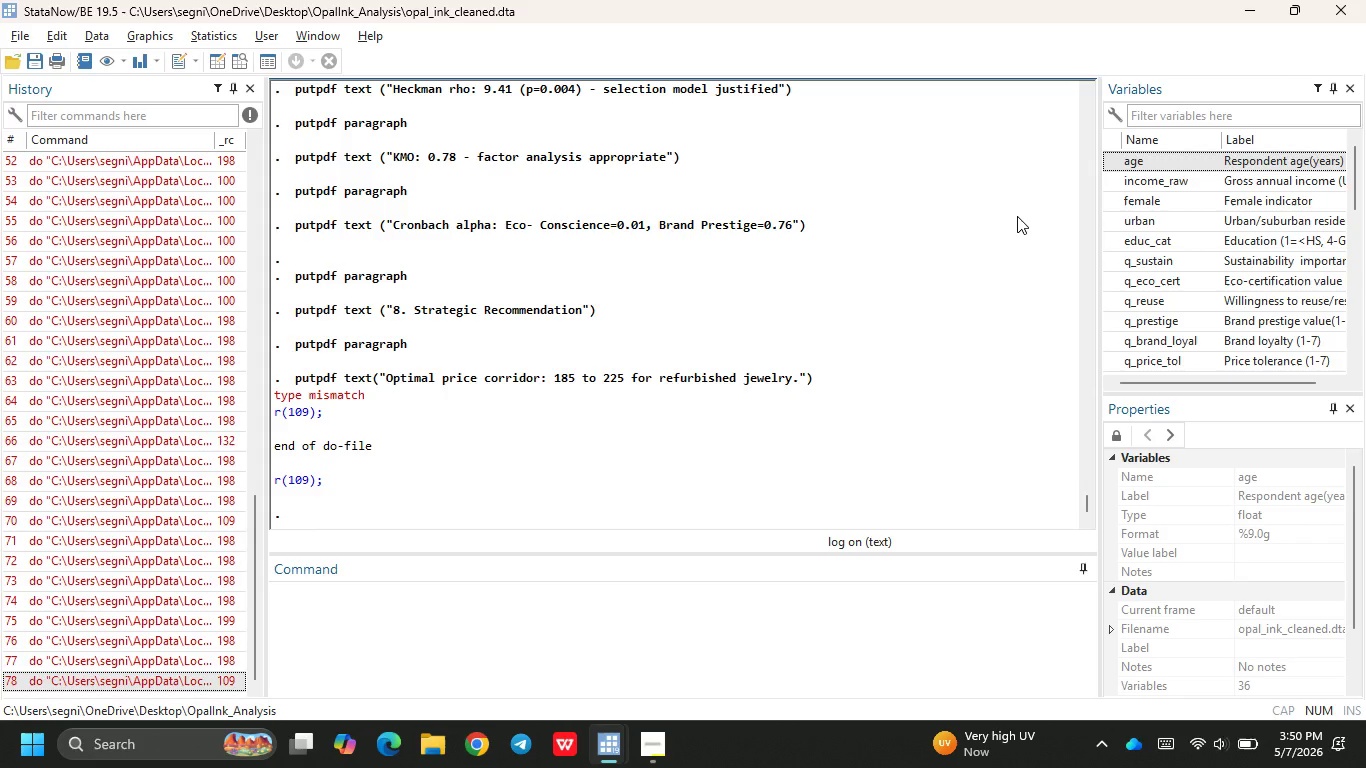 
wait(44.05)
 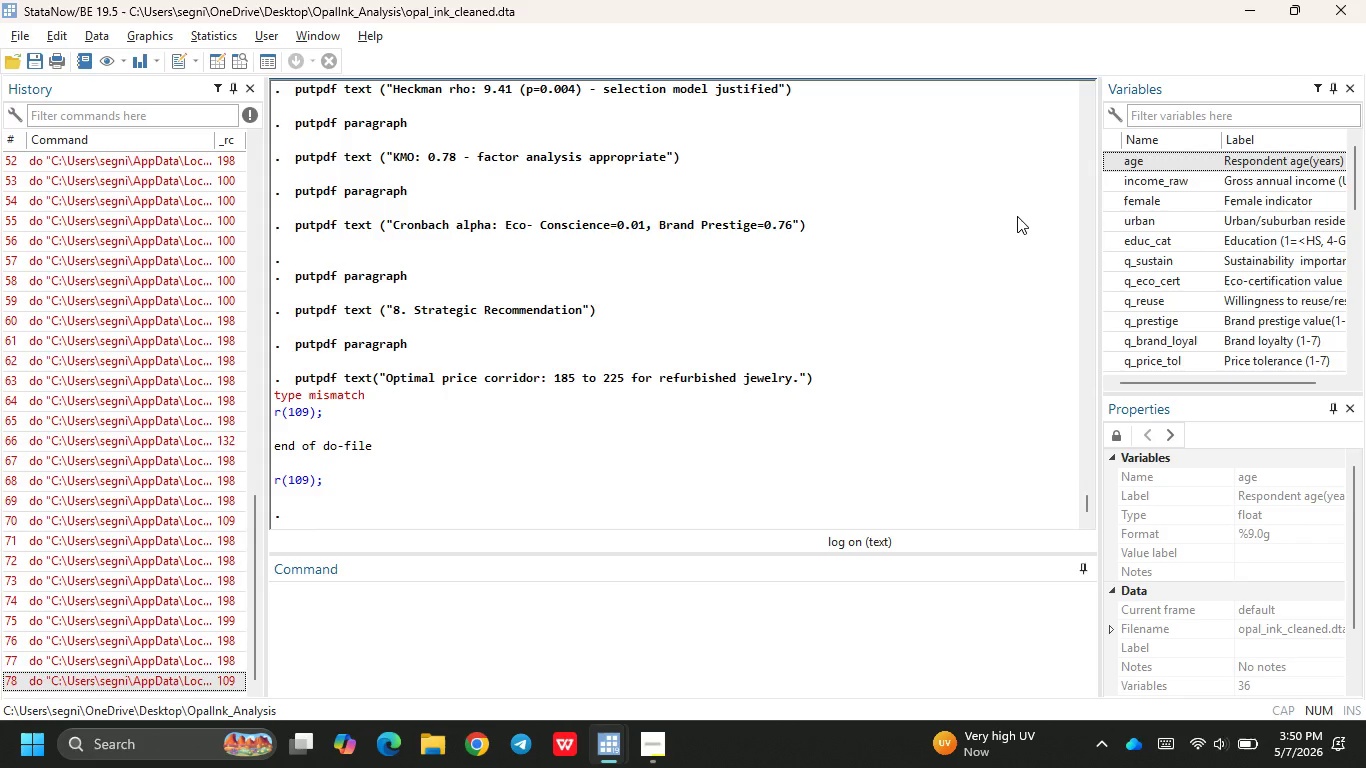 
left_click([606, 655])
 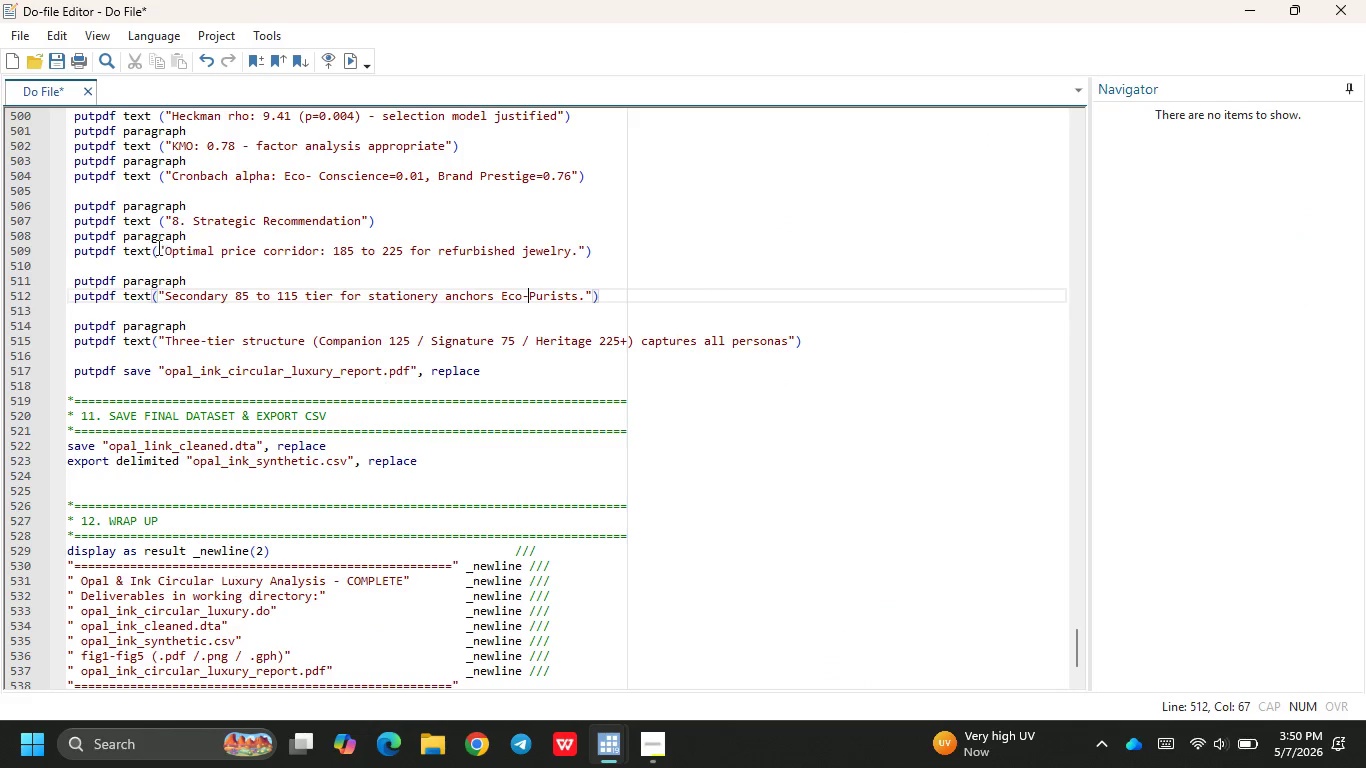 
left_click([150, 250])
 